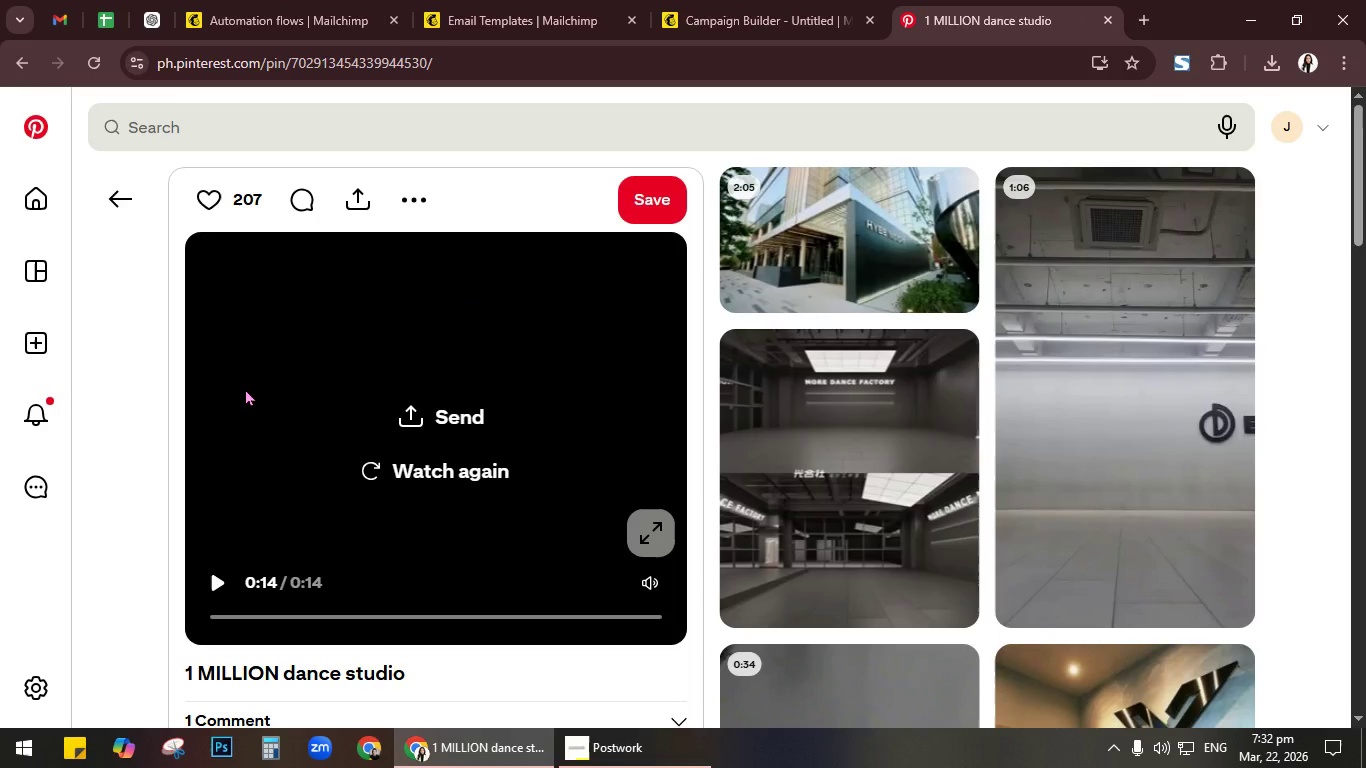 
wait(15.63)
 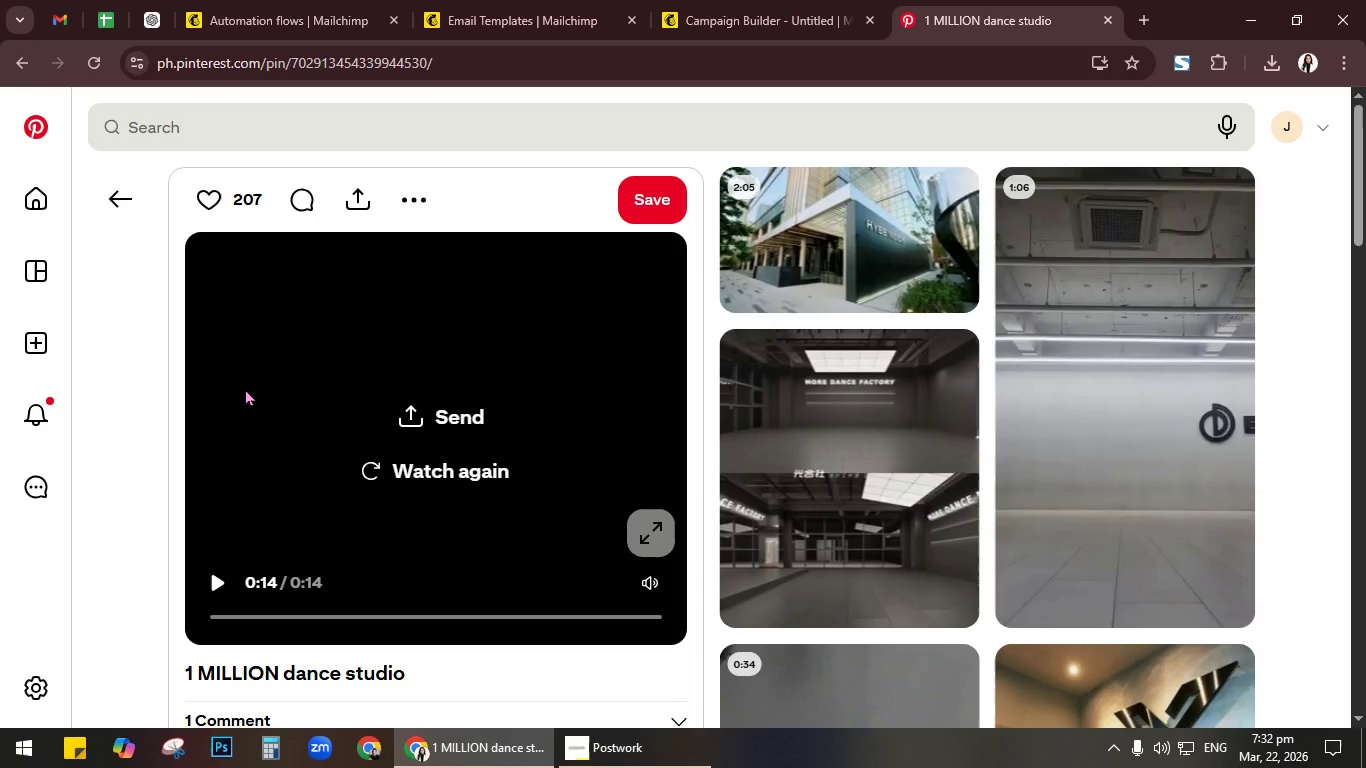 
mouse_move([1114, 351])
 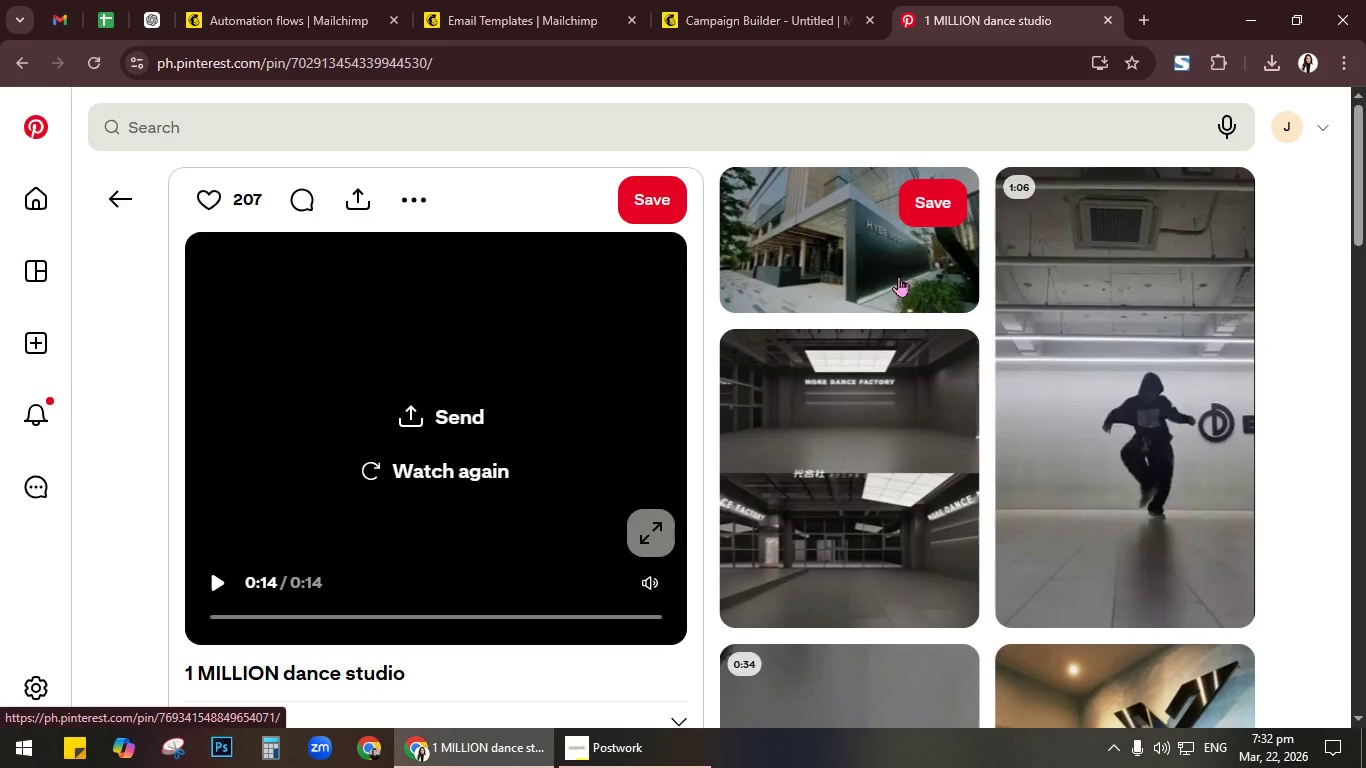 
scroll: coordinate [902, 278], scroll_direction: up, amount: 1.0
 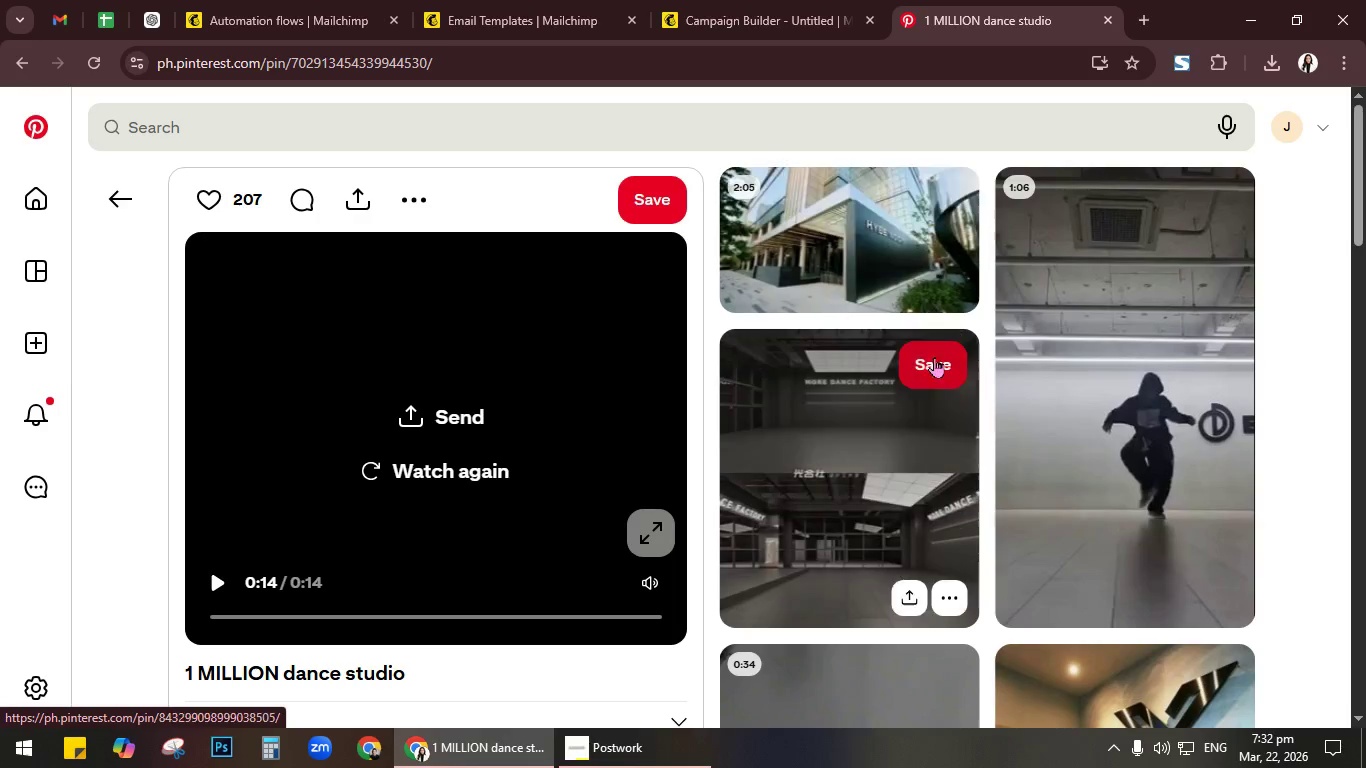 
scroll: coordinate [921, 369], scroll_direction: down, amount: 1.0
 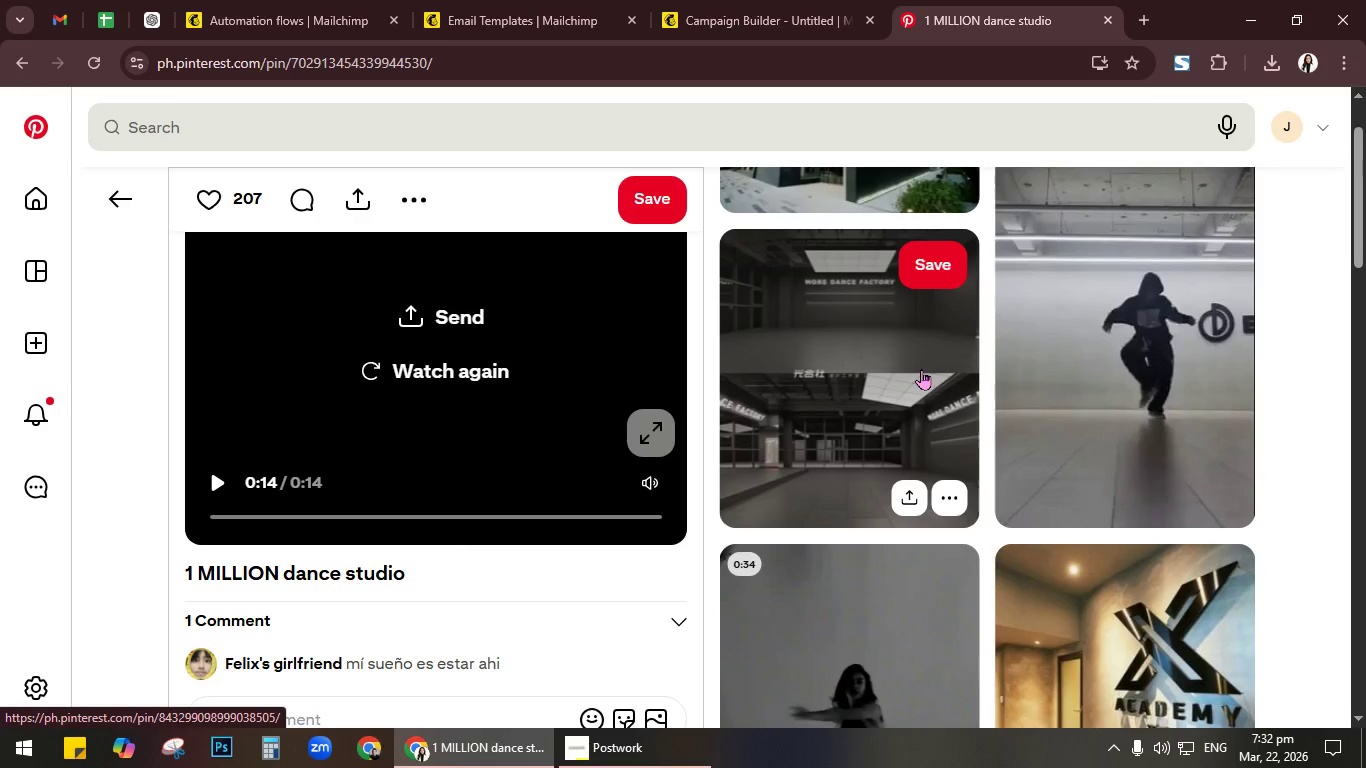 
wait(16.48)
 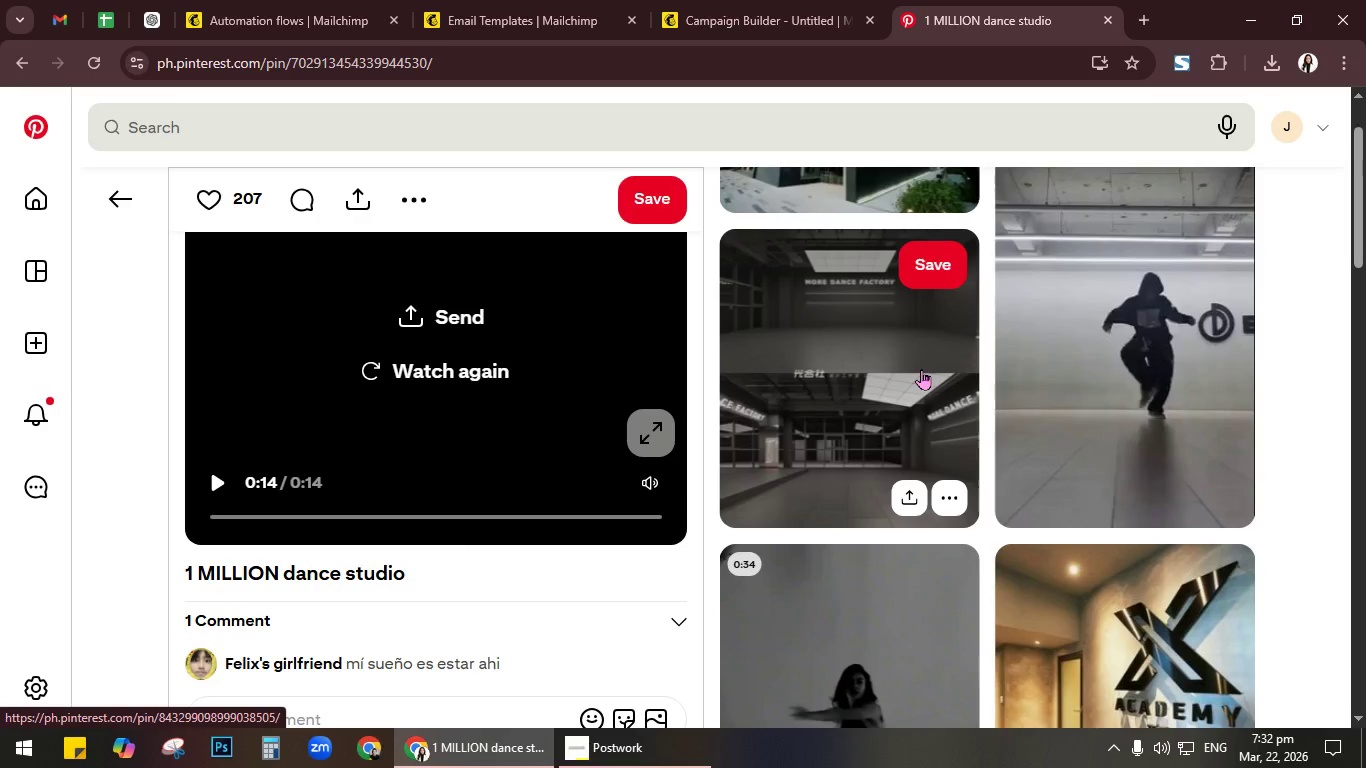 
scroll: coordinate [390, 391], scroll_direction: down, amount: 9.0
 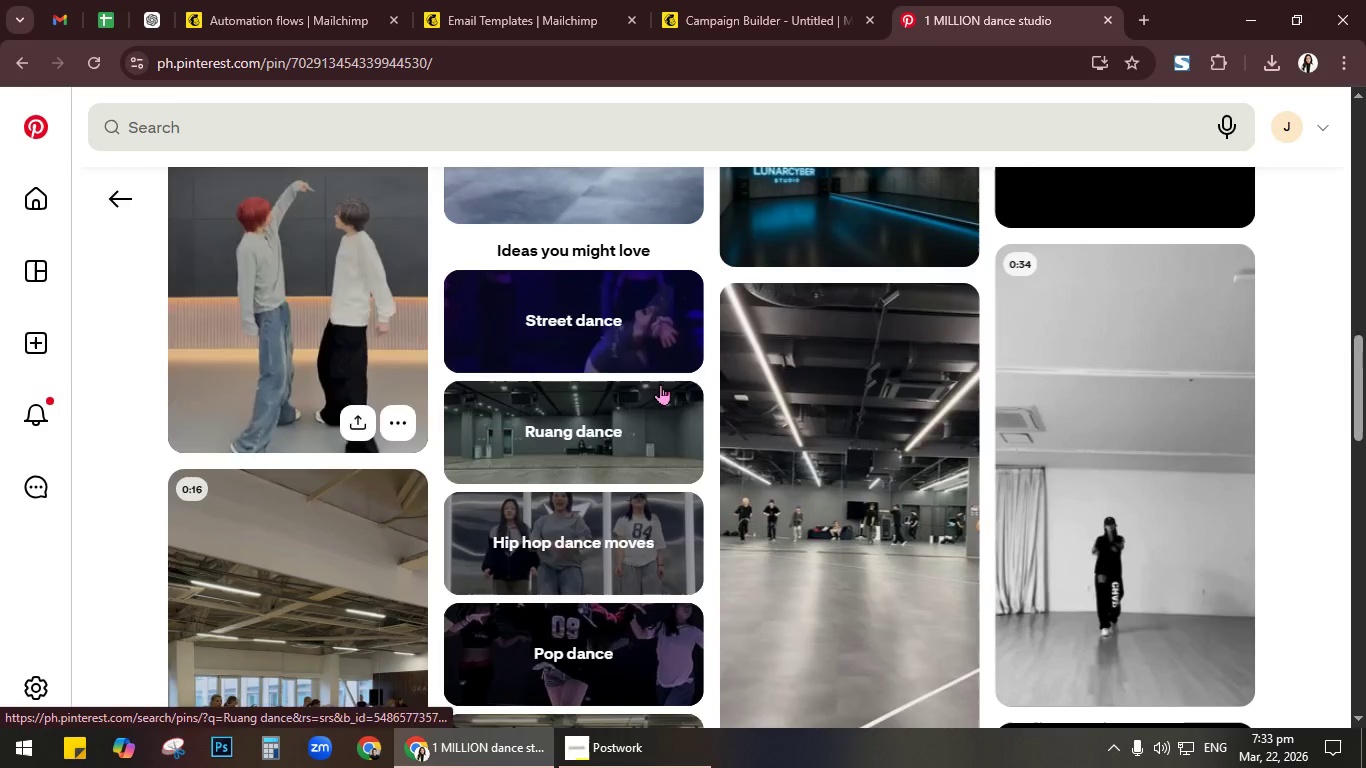 
scroll: coordinate [852, 407], scroll_direction: down, amount: 6.0
 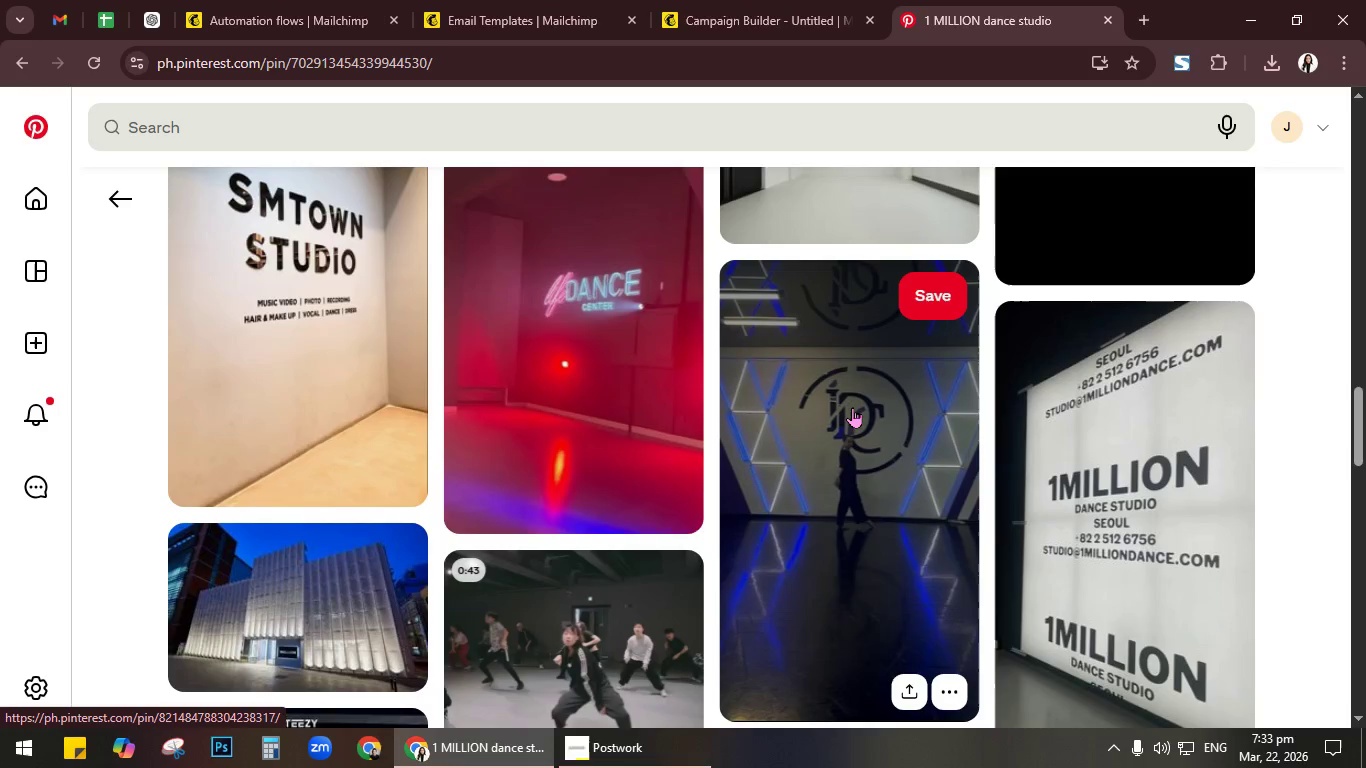 
scroll: coordinate [1306, 424], scroll_direction: up, amount: 24.0
 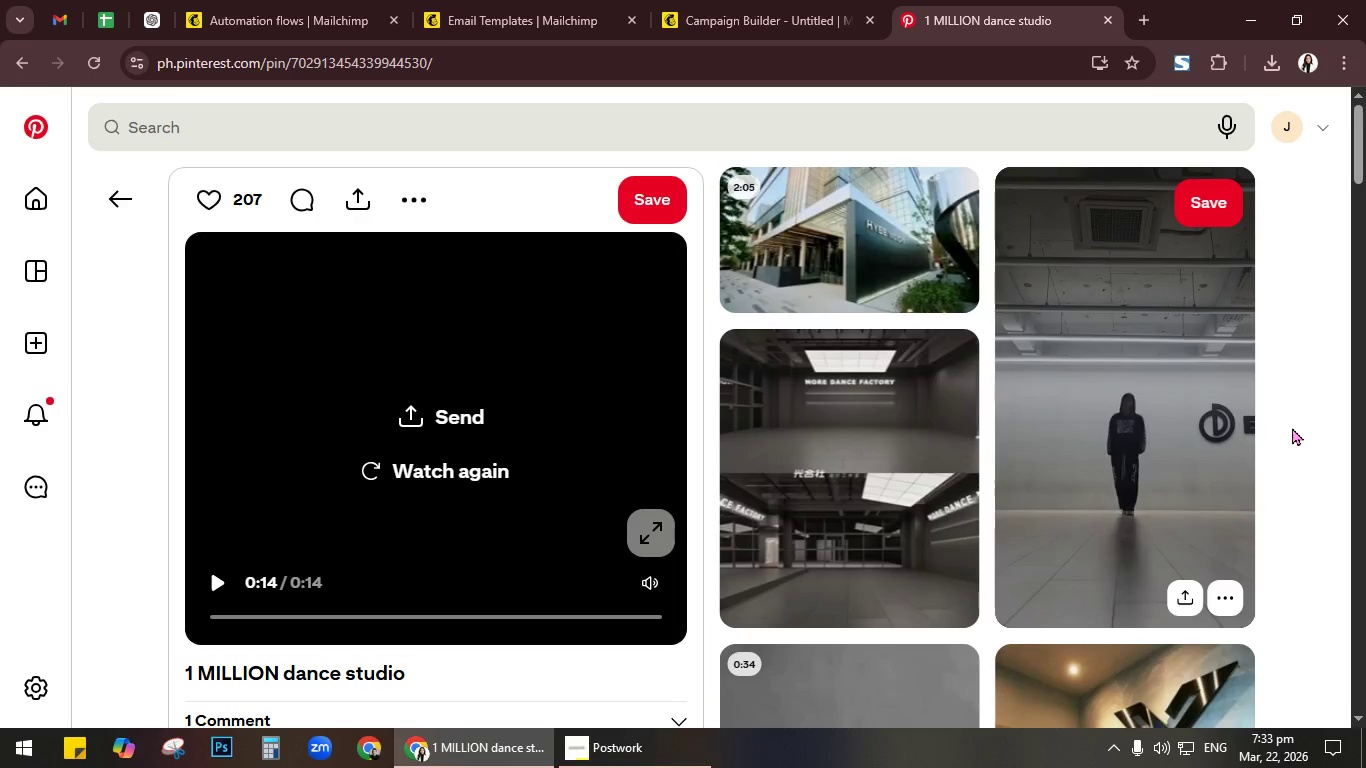 
wait(8.75)
 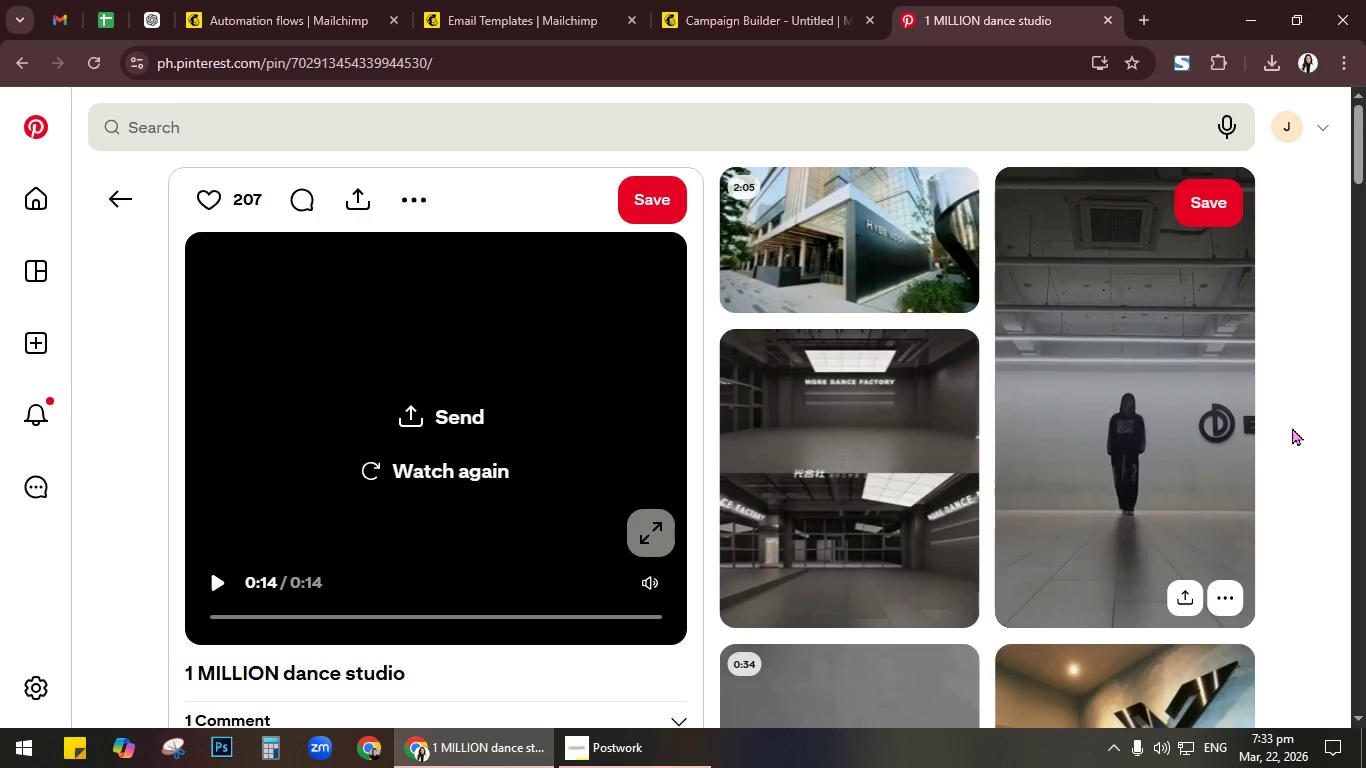 
scroll: coordinate [1235, 379], scroll_direction: down, amount: 7.0
 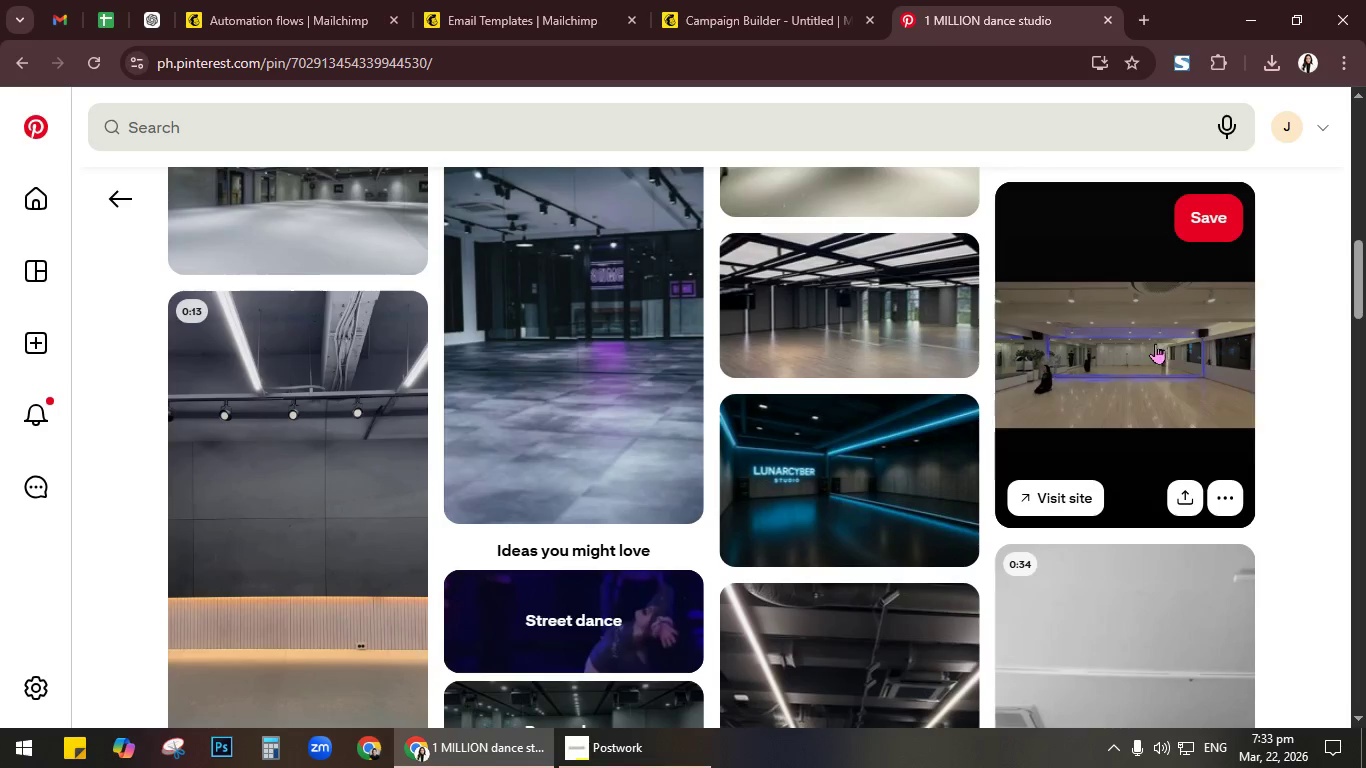 
left_click([1155, 343])
 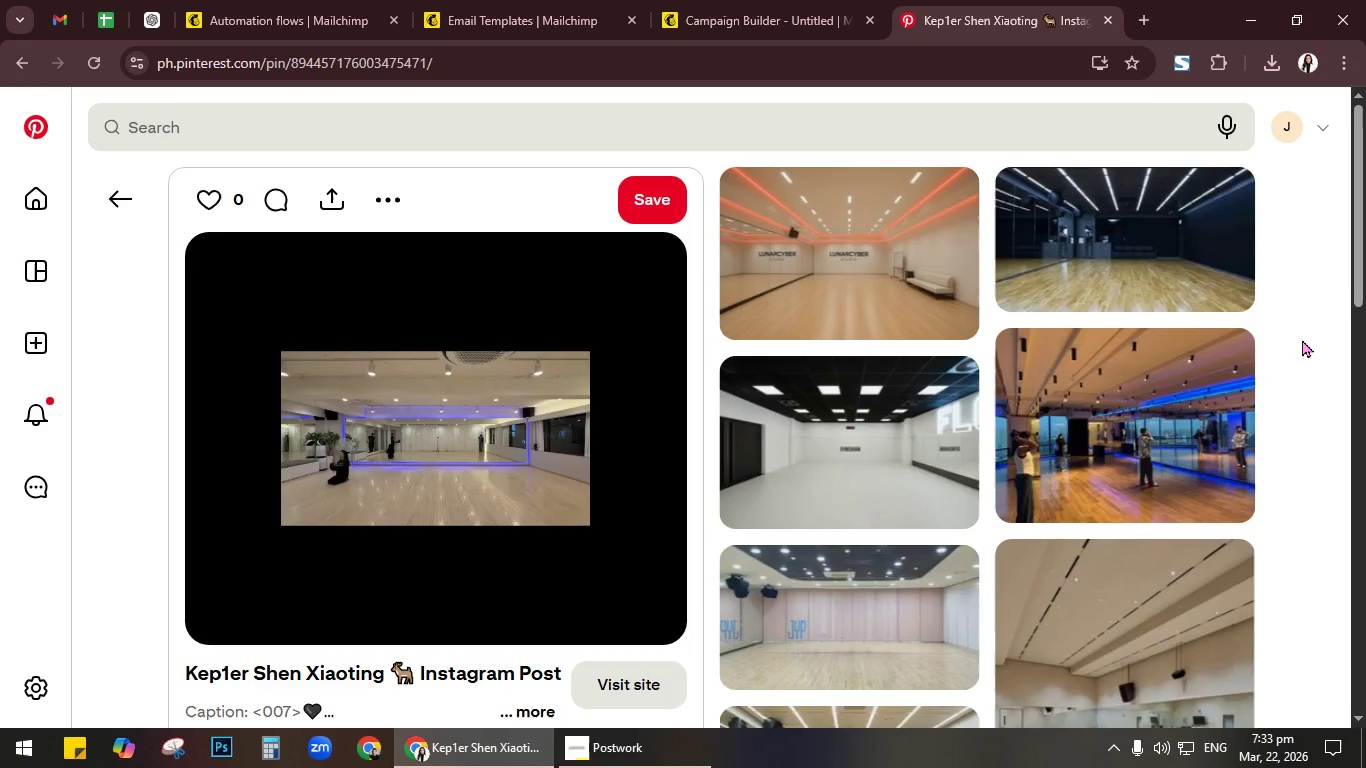 
scroll: coordinate [1302, 339], scroll_direction: down, amount: 3.0
 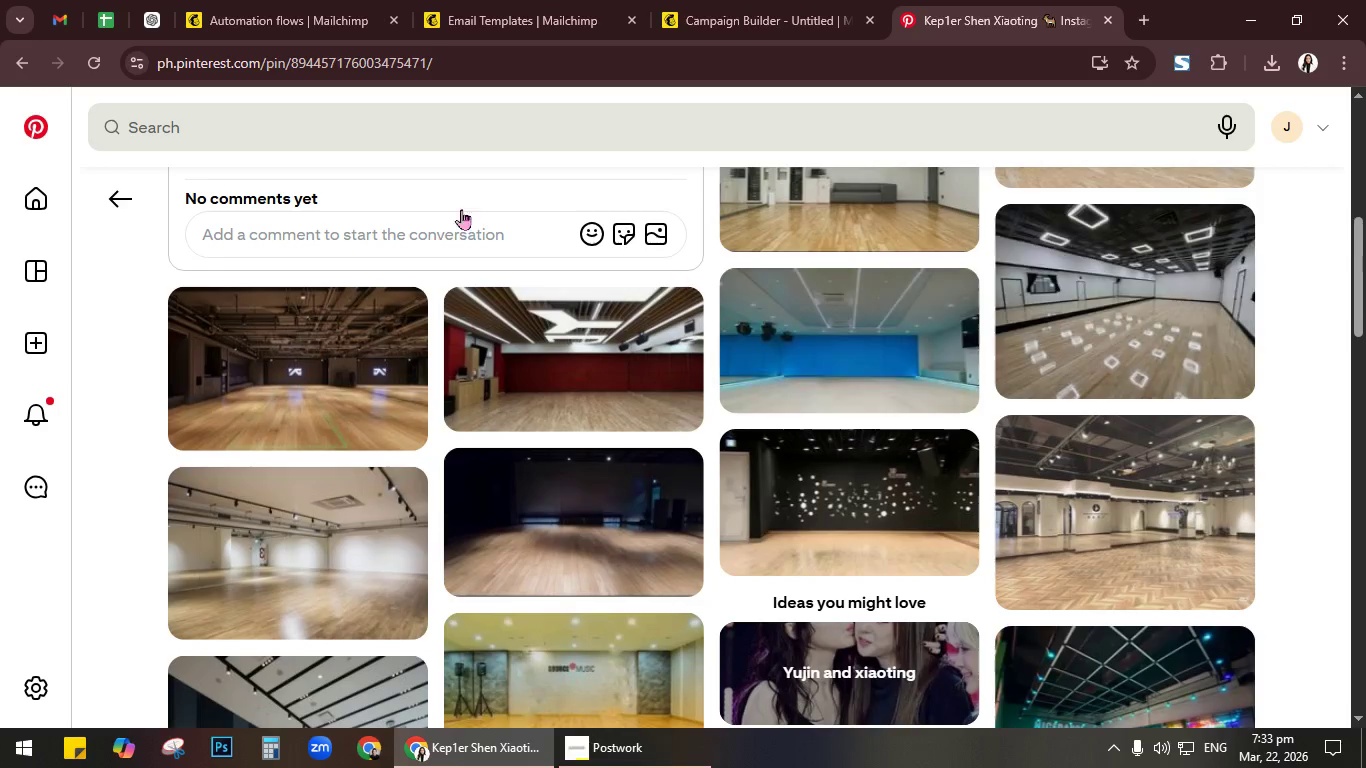 
left_click([121, 191])
 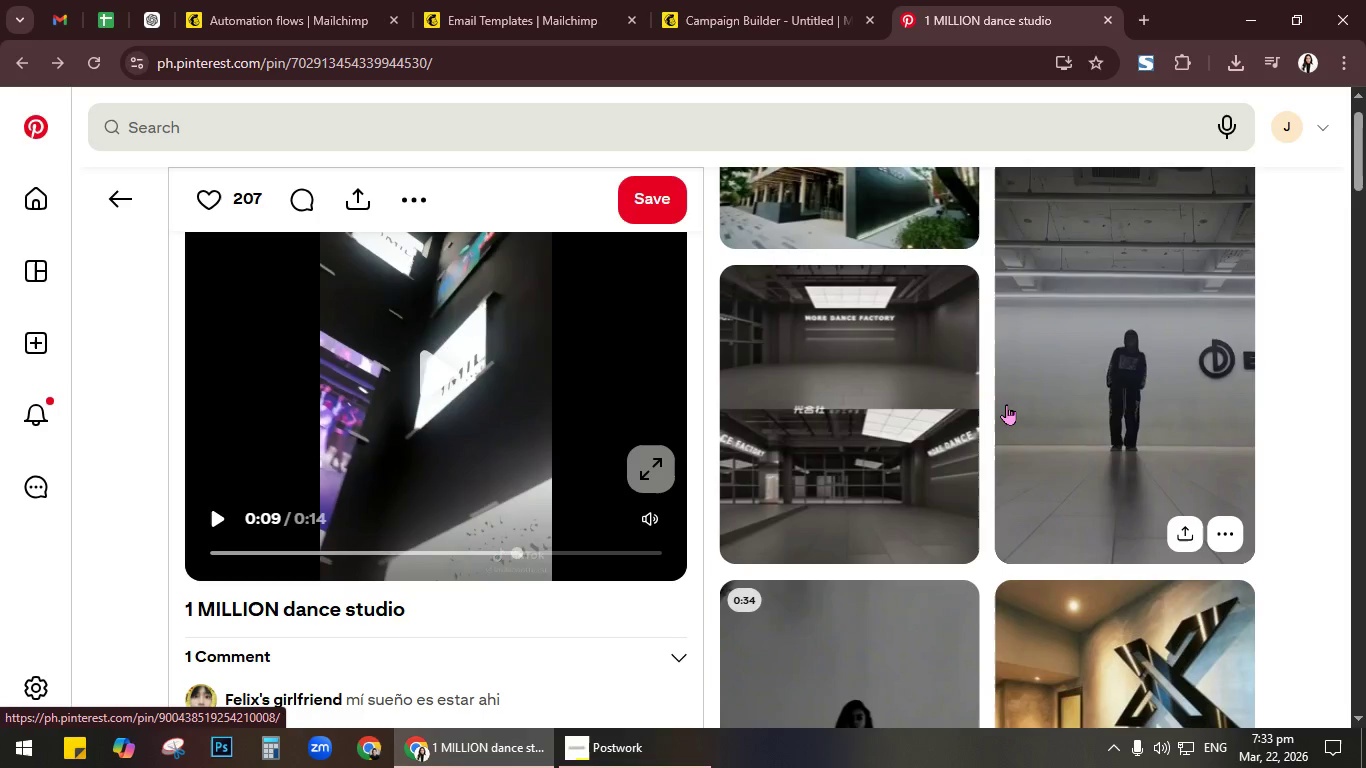 
wait(6.79)
 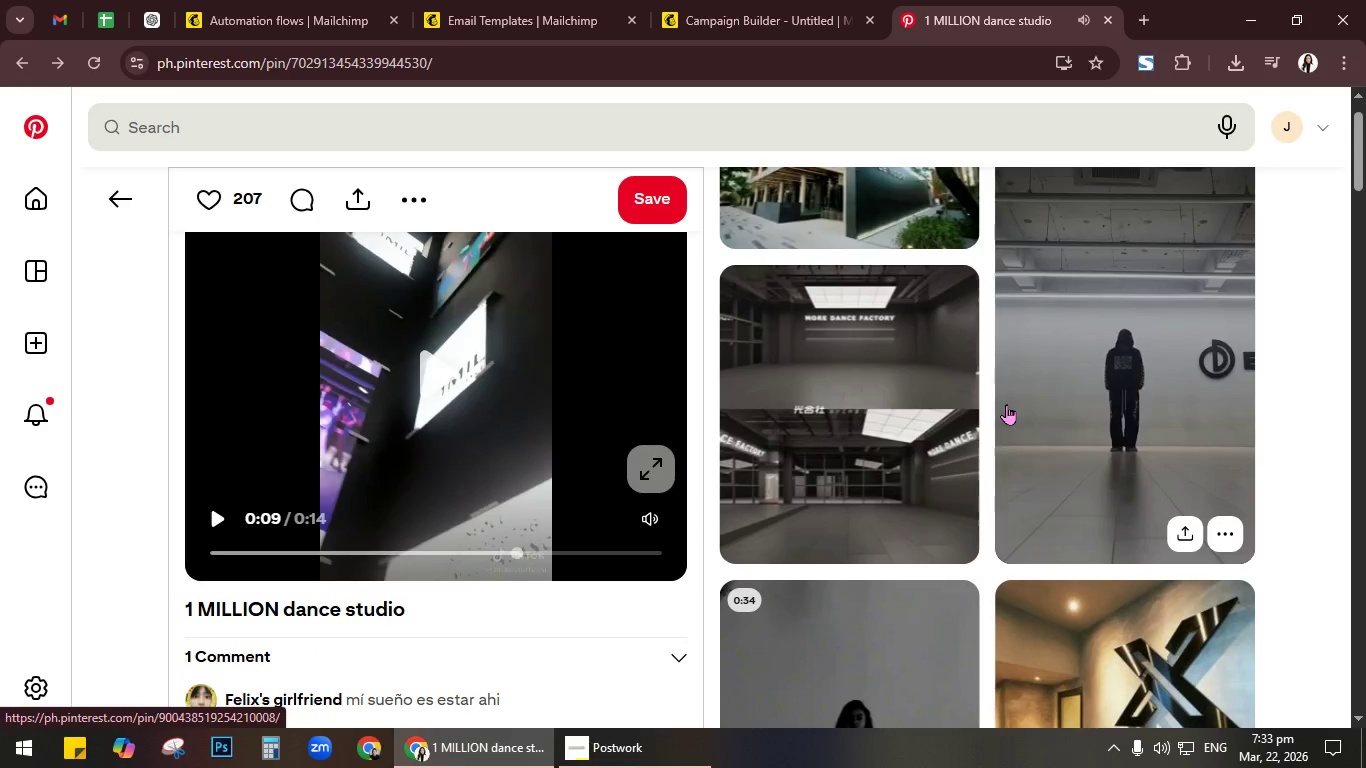 
mouse_move([681, 451])
 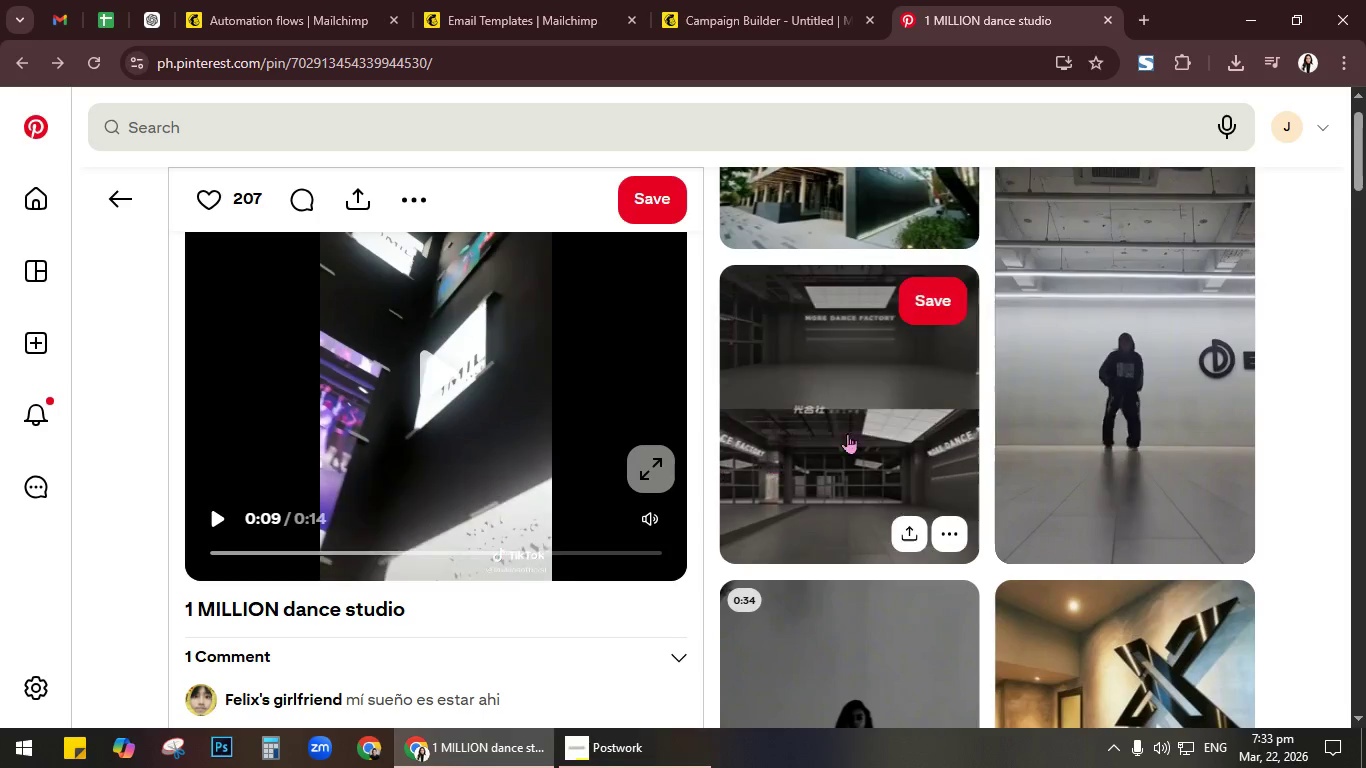 
scroll: coordinate [1271, 385], scroll_direction: down, amount: 5.0
 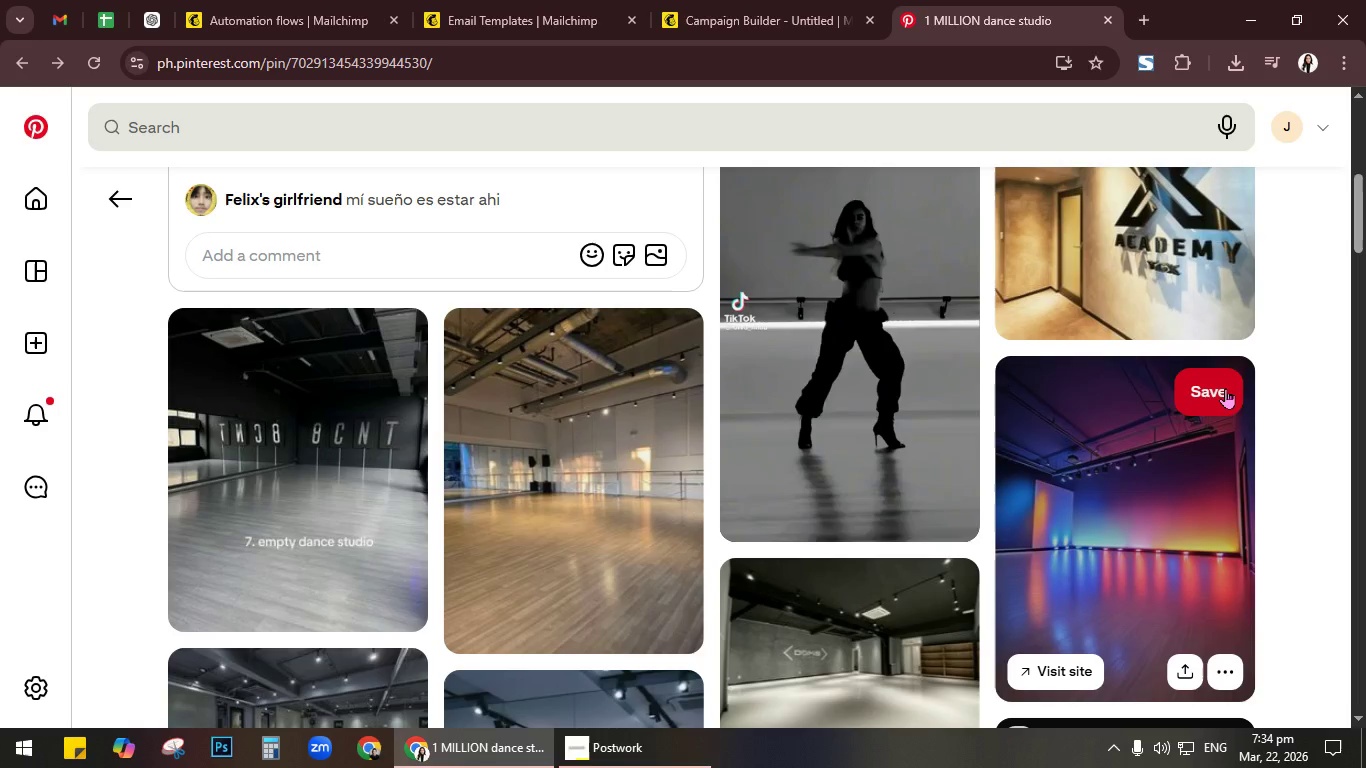 
wait(18.43)
 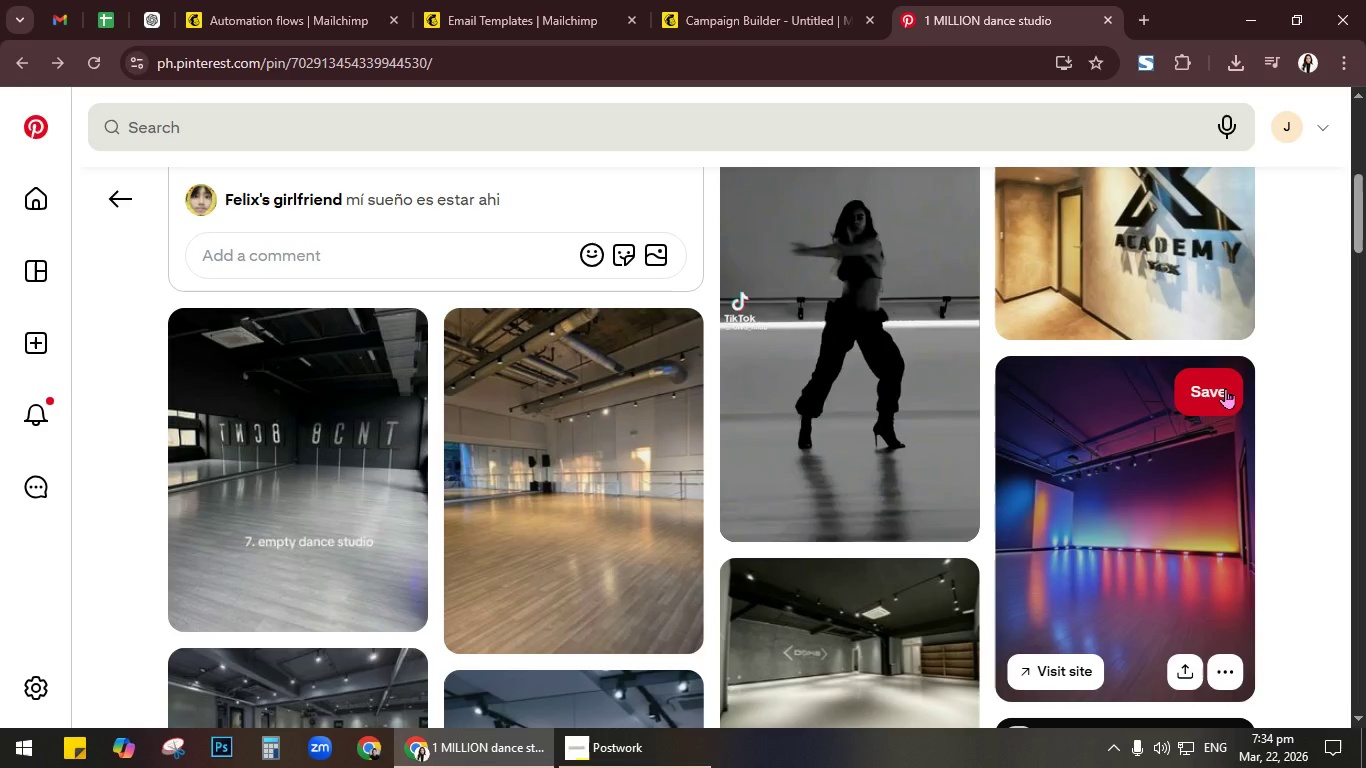 
scroll: coordinate [1222, 375], scroll_direction: down, amount: 4.0
 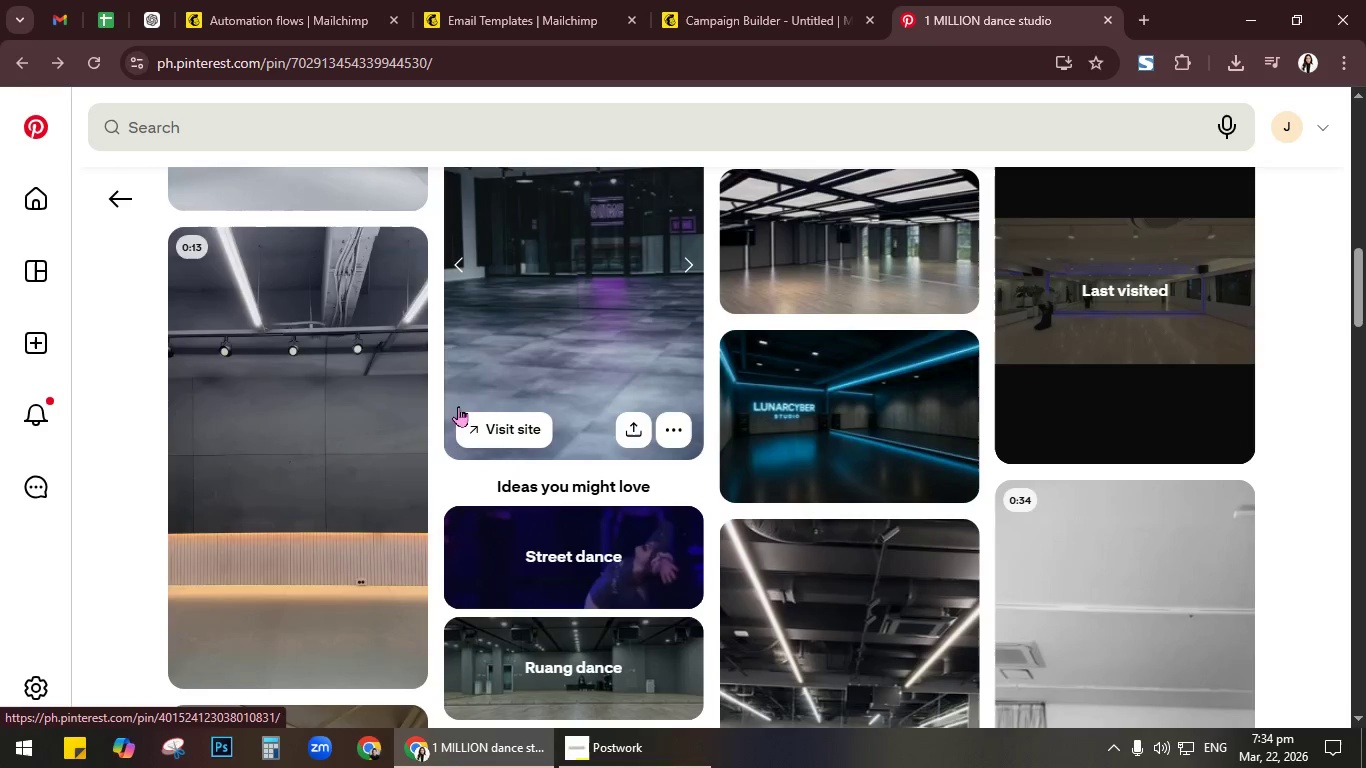 
mouse_move([267, 285])
 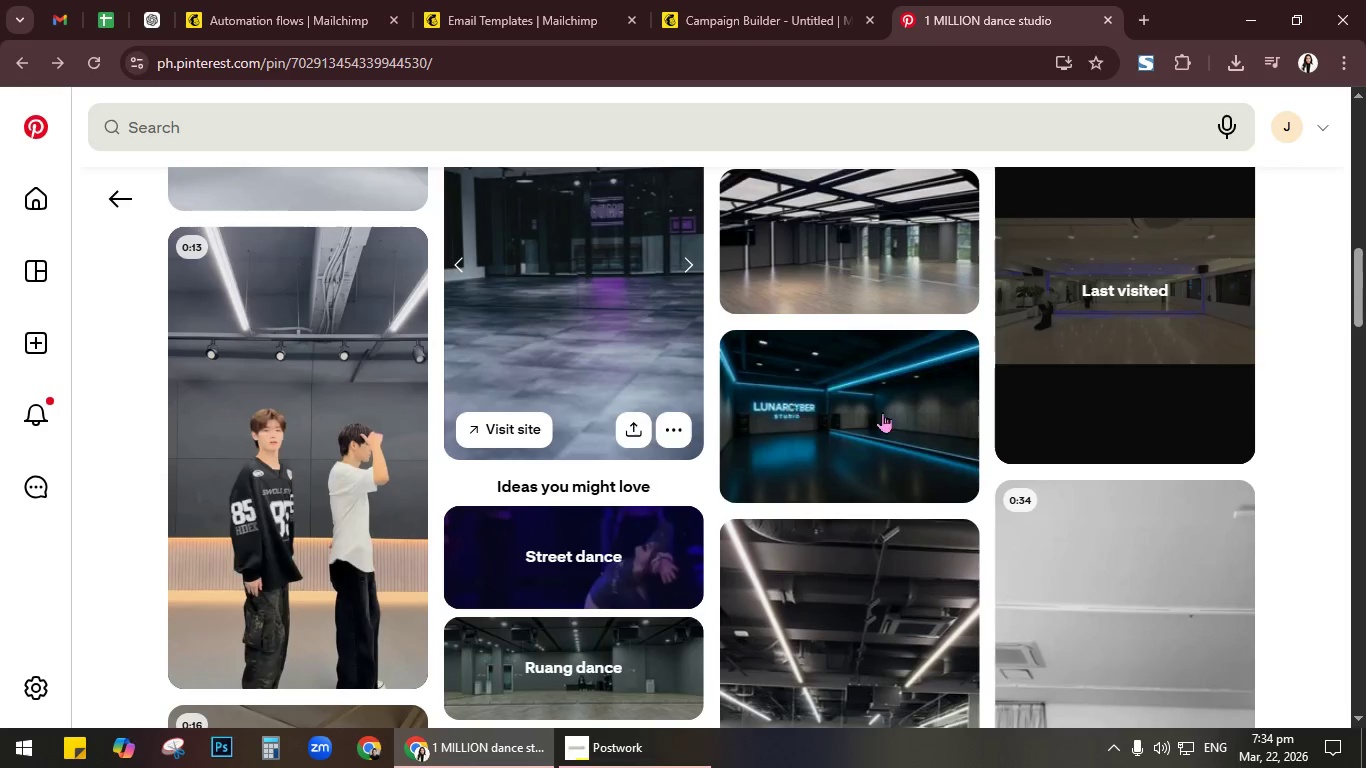 
scroll: coordinate [889, 395], scroll_direction: down, amount: 17.0
 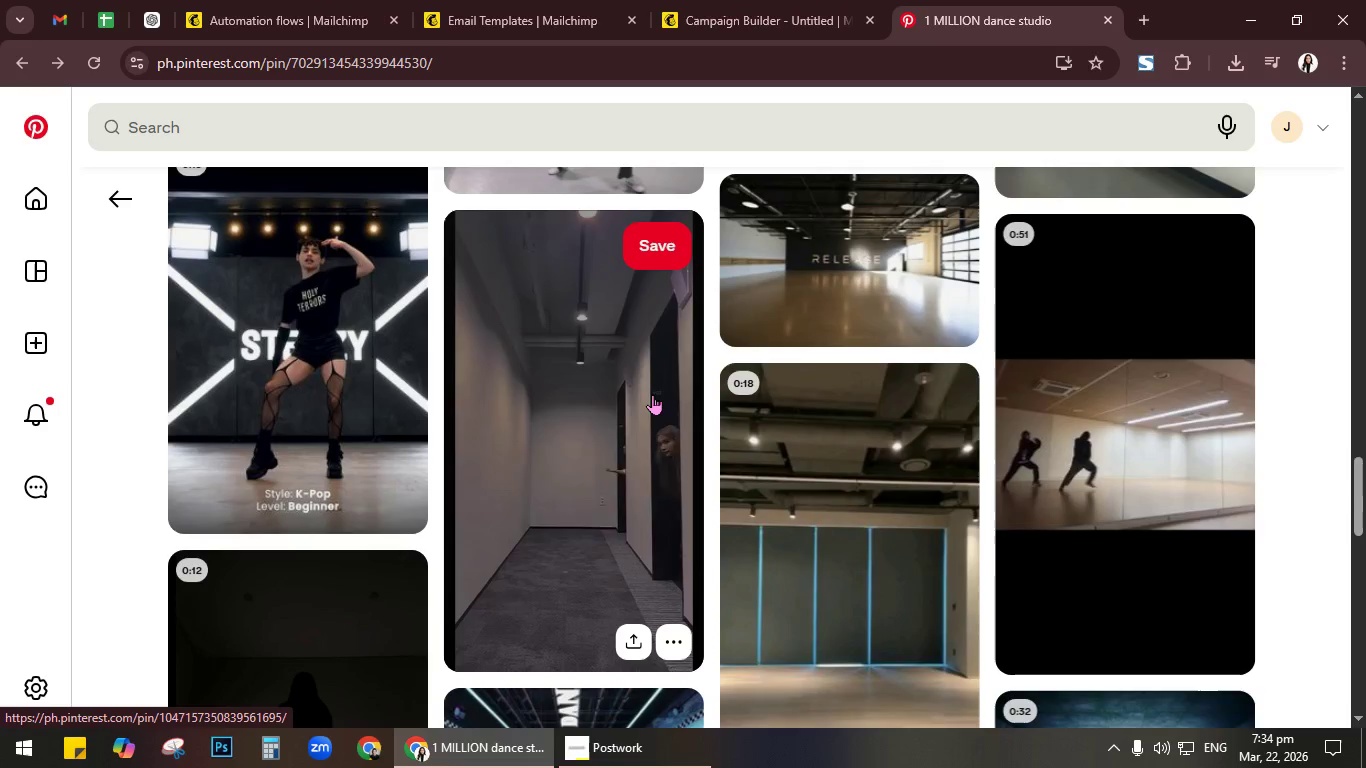 
scroll: coordinate [642, 394], scroll_direction: down, amount: 12.0
 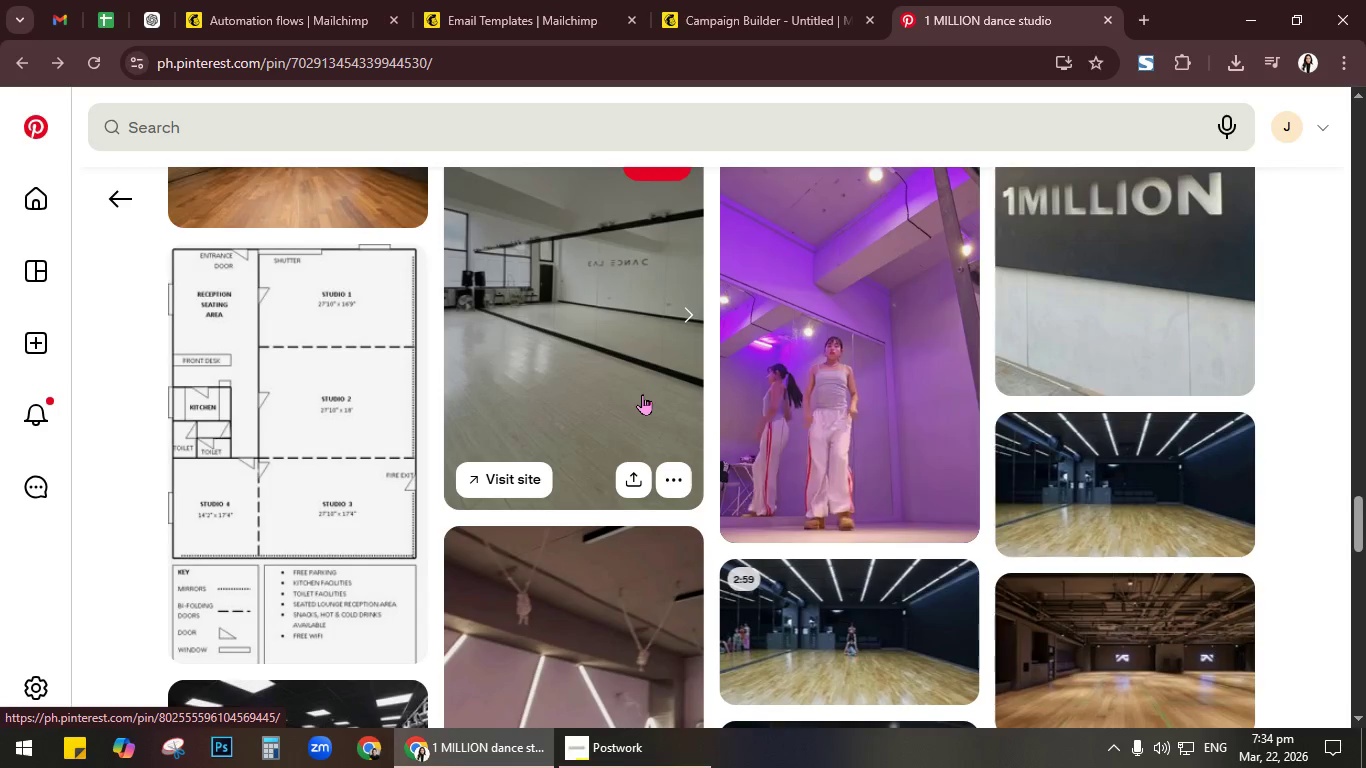 
wait(5.58)
 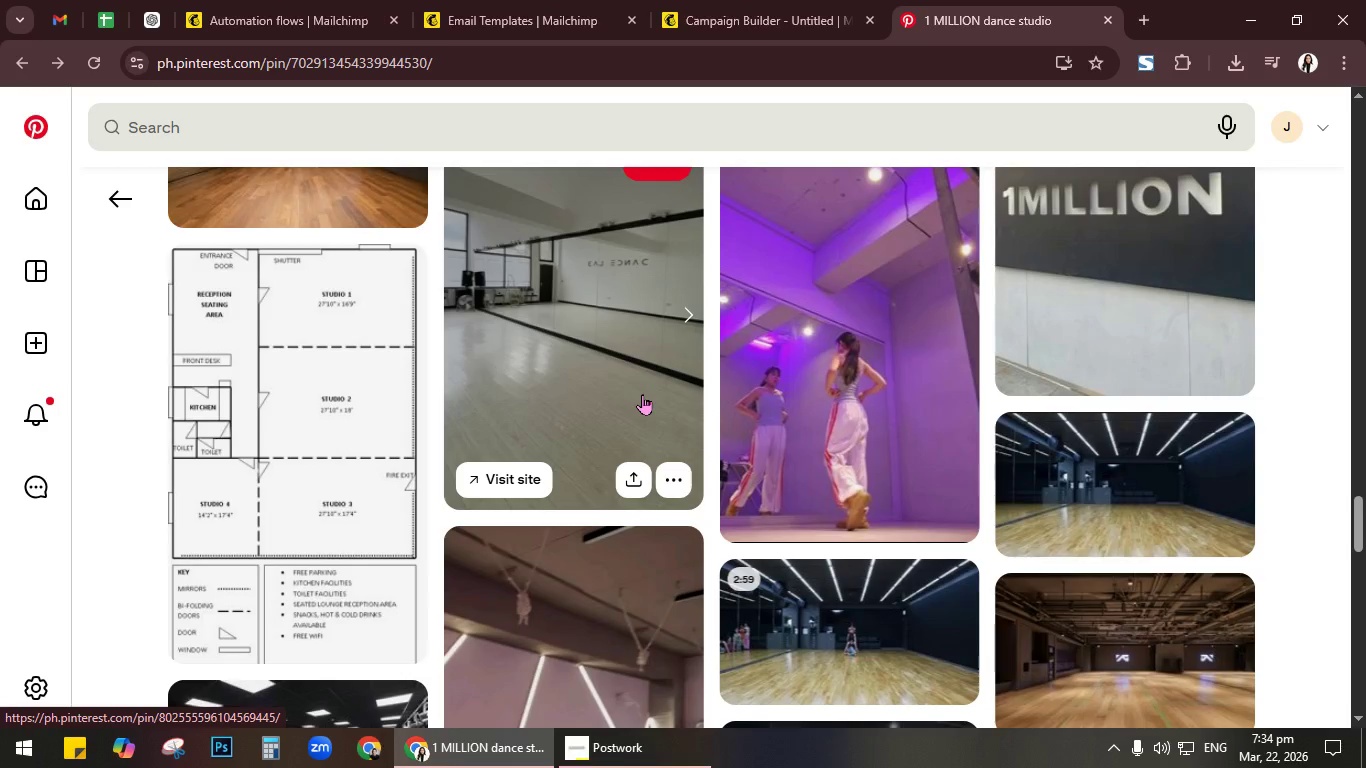 
scroll: coordinate [635, 395], scroll_direction: down, amount: 10.0
 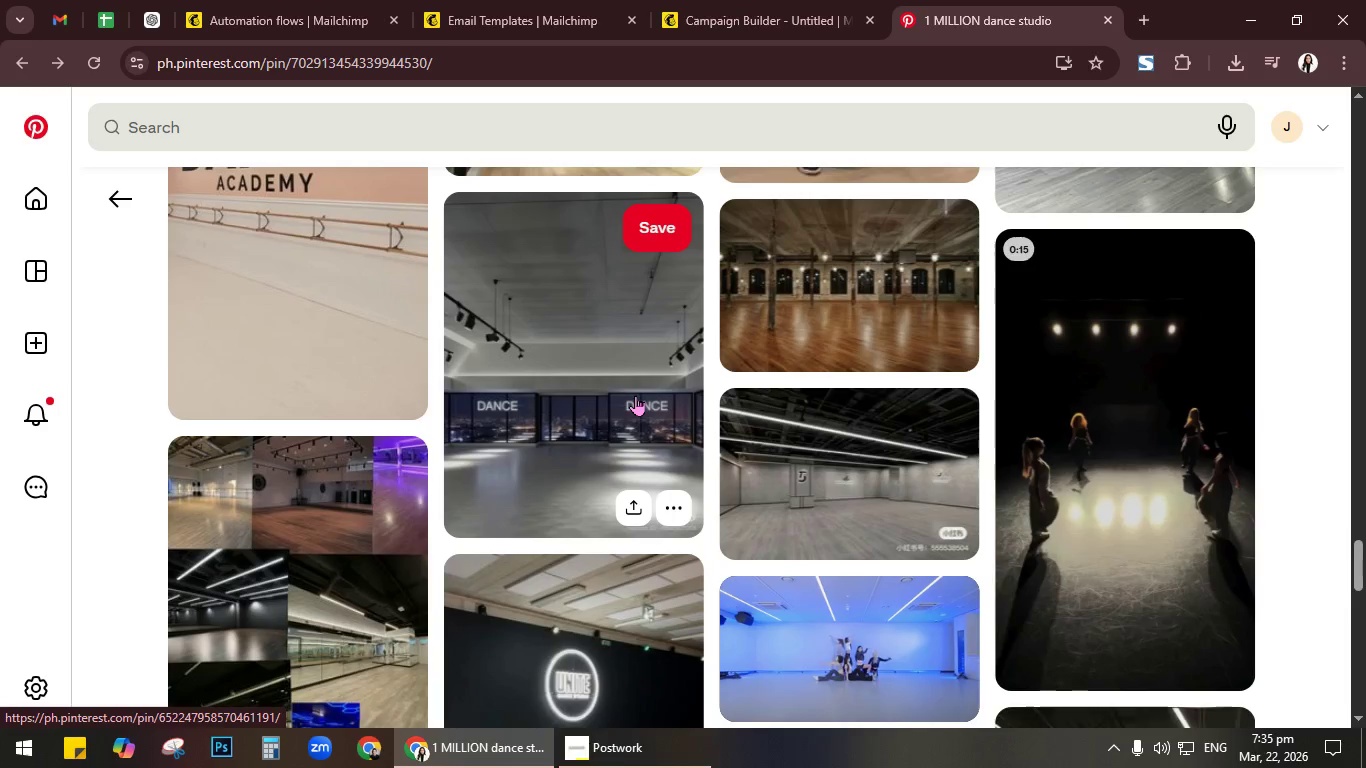 
wait(13.33)
 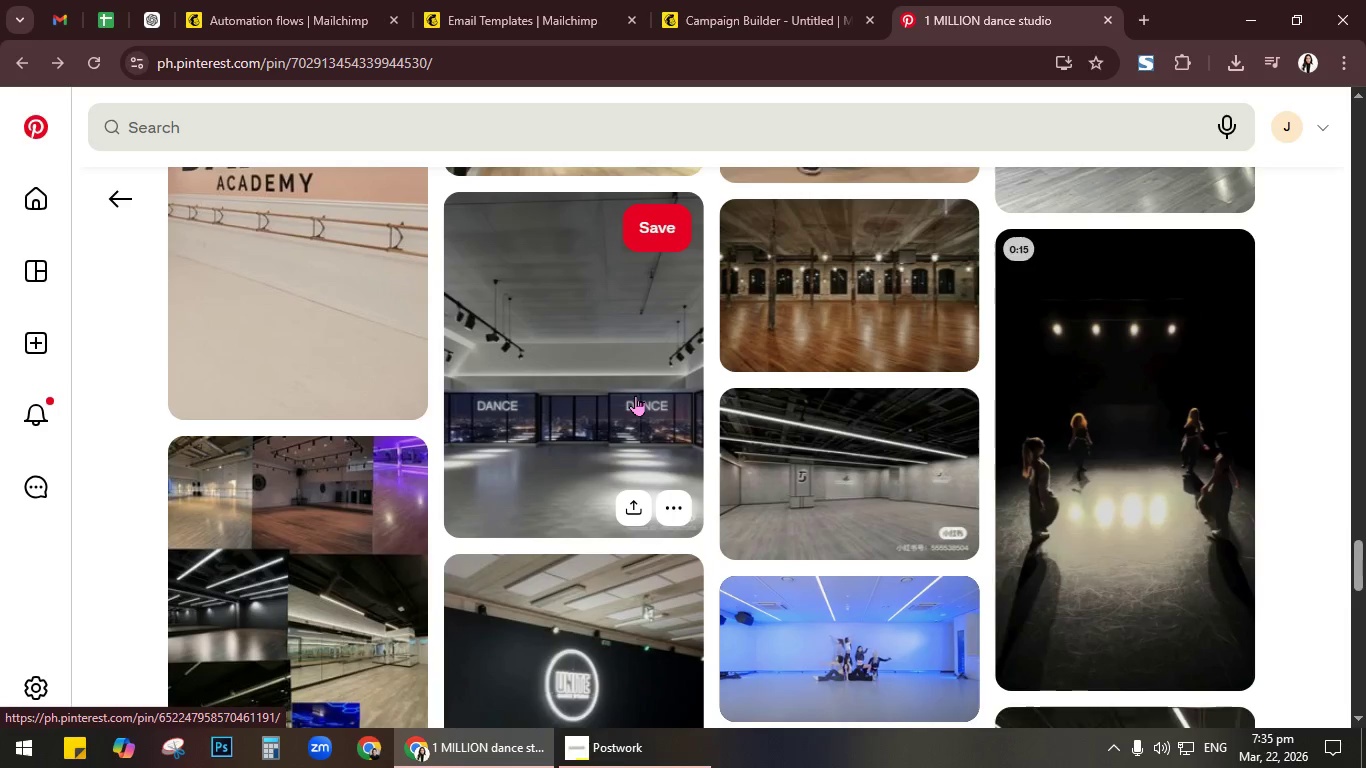 
scroll: coordinate [832, 289], scroll_direction: down, amount: 12.0
 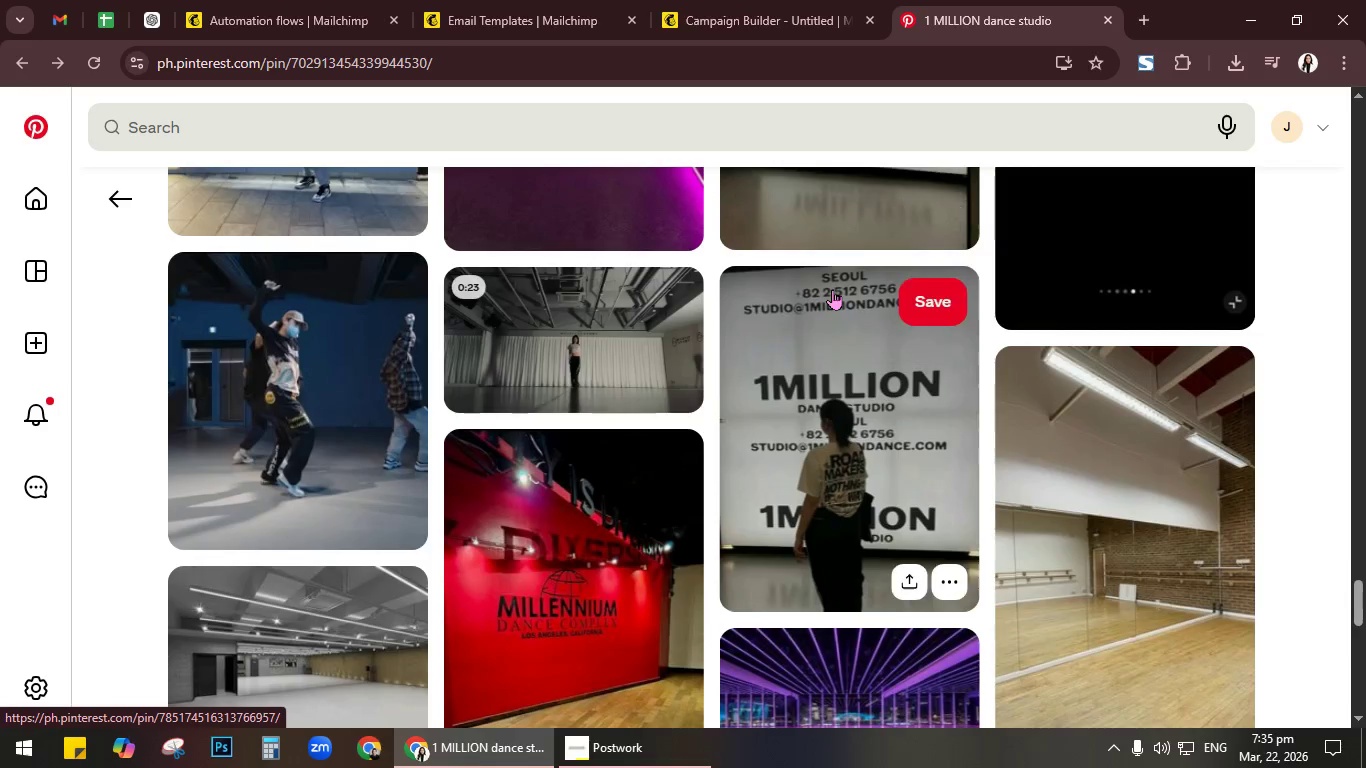 
scroll: coordinate [830, 287], scroll_direction: up, amount: 66.0
 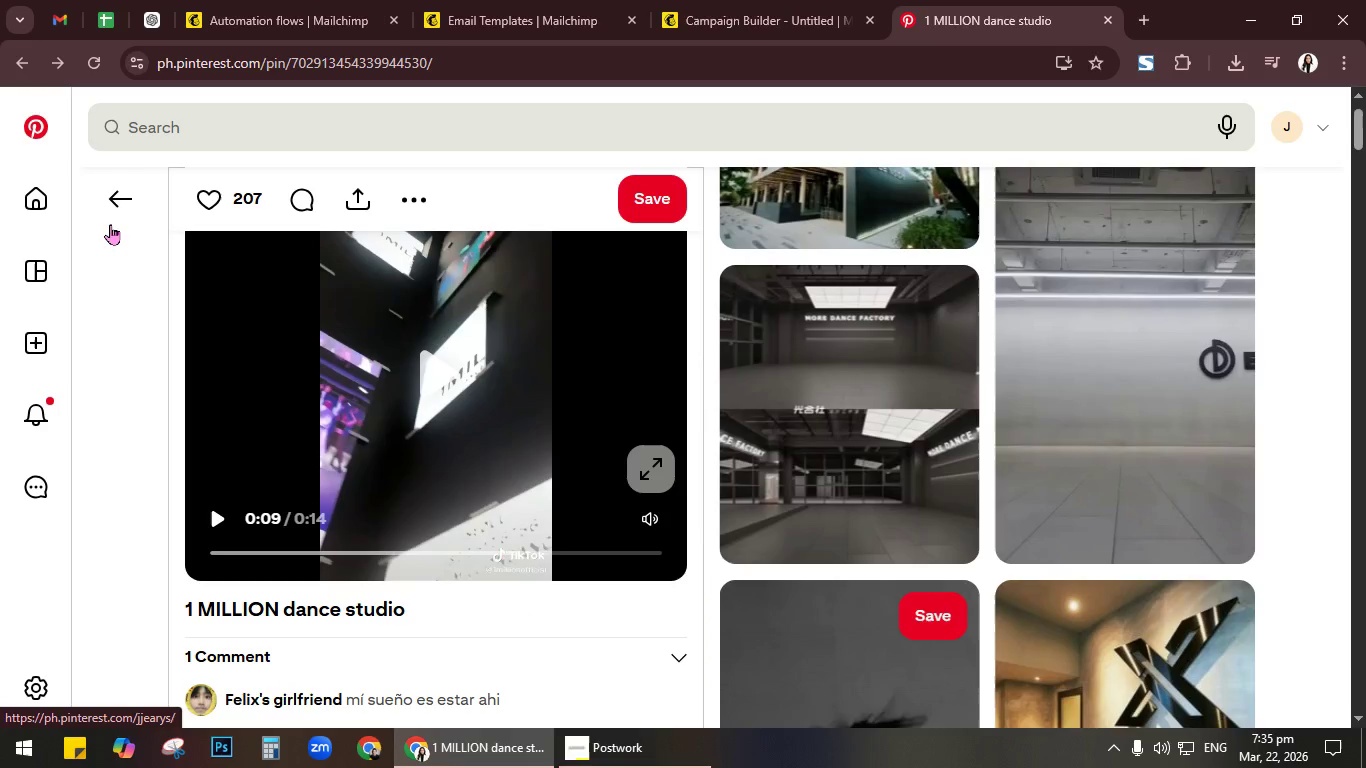 
left_click([122, 204])
 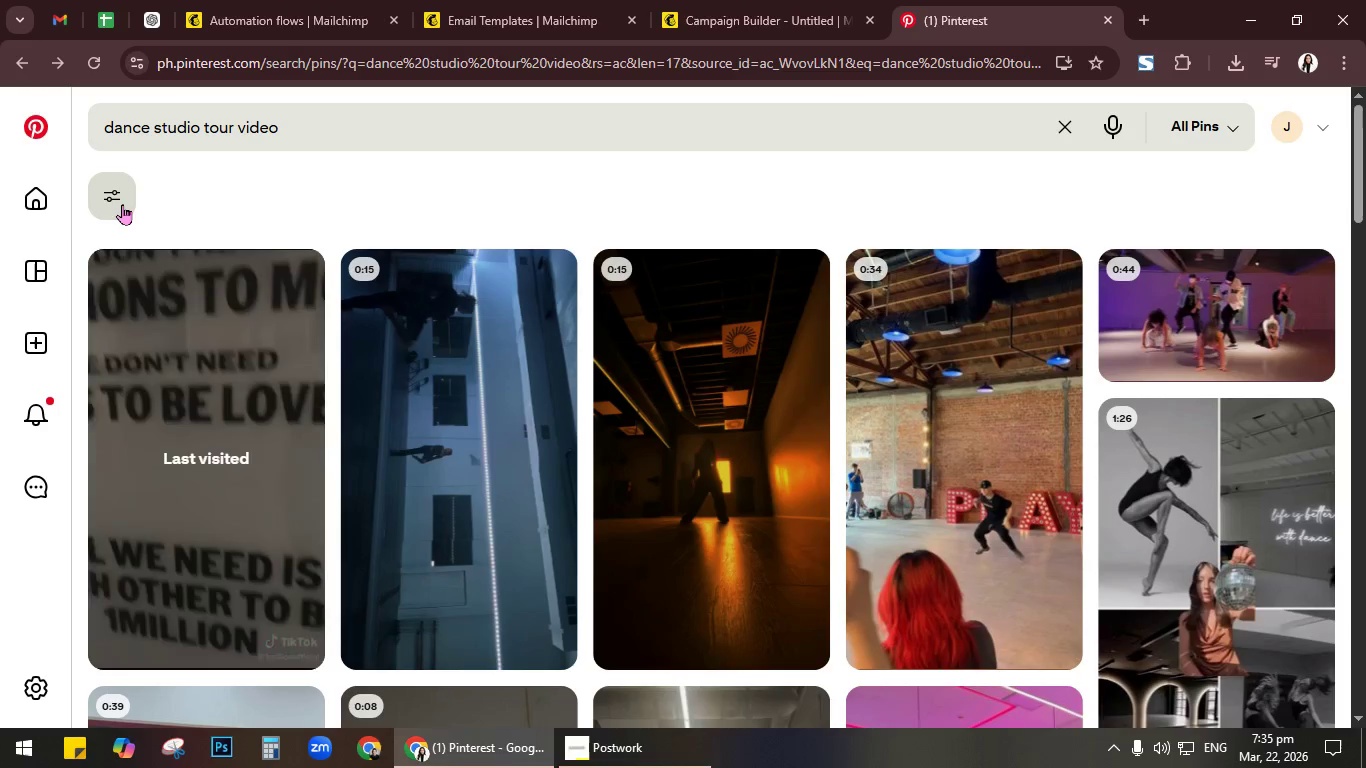 
mouse_move([443, 482])
 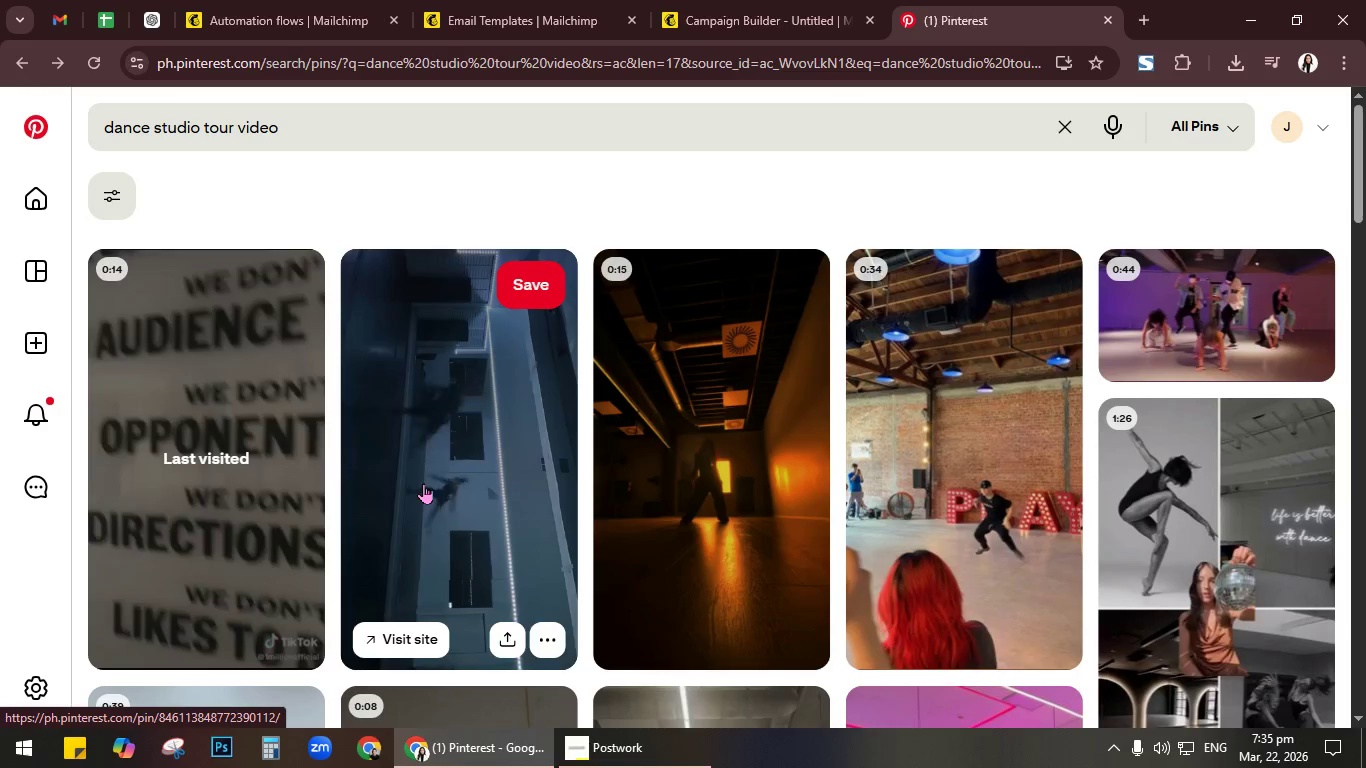 
wait(13.05)
 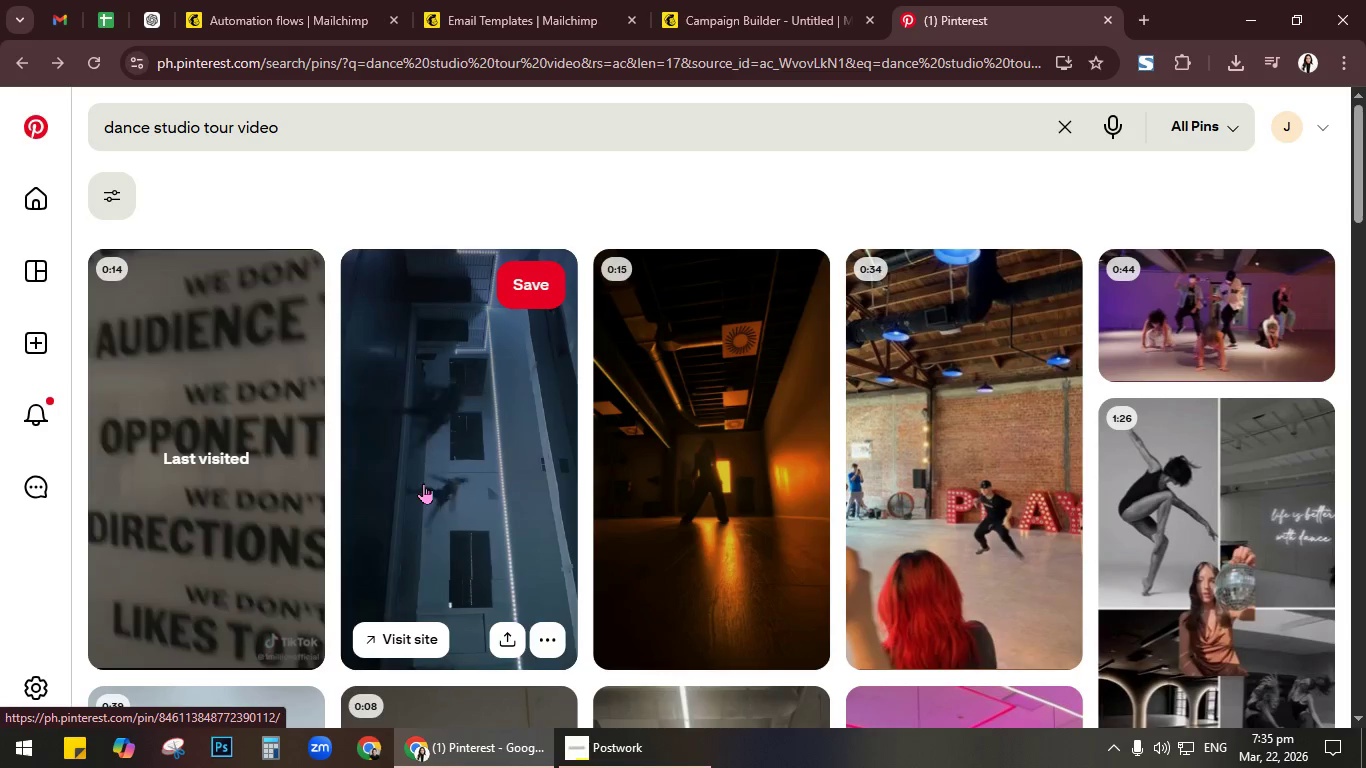 
left_click([1138, 18])
 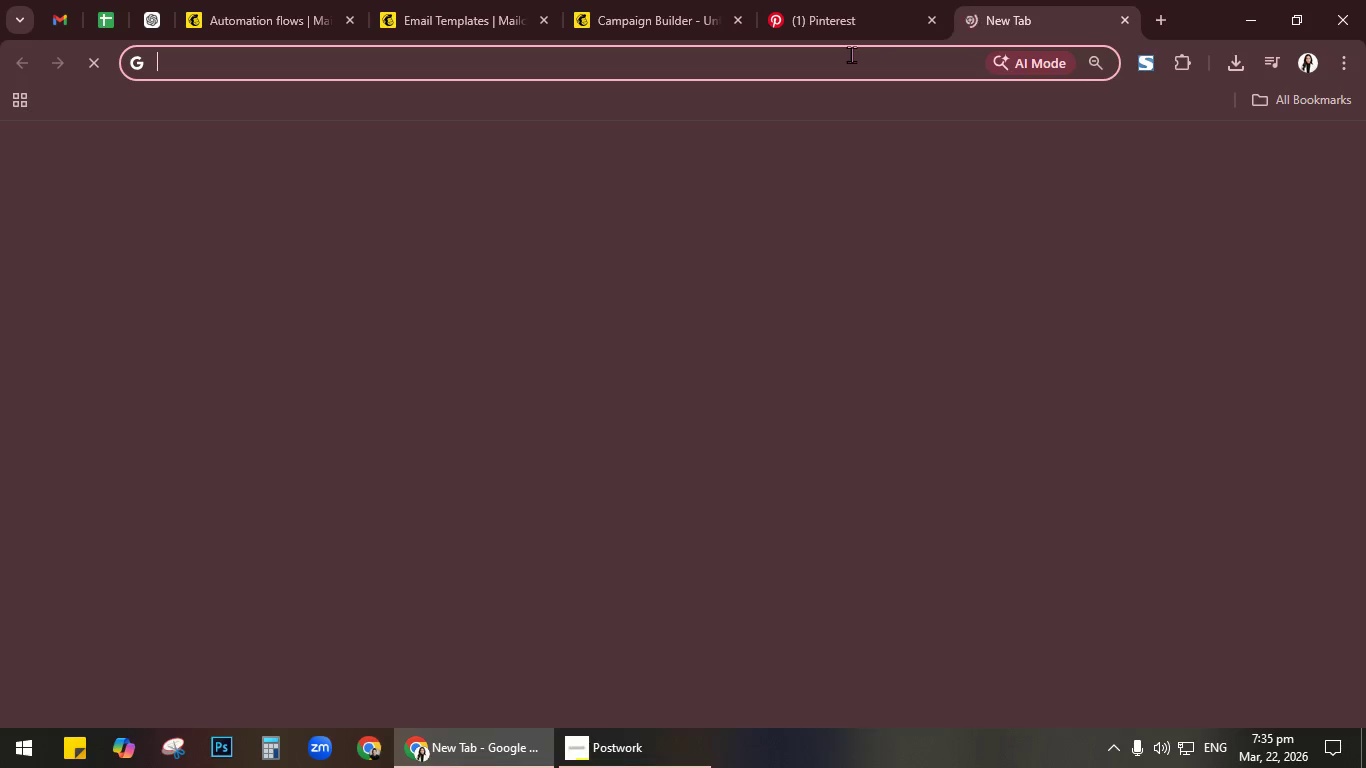 
type(pex)
 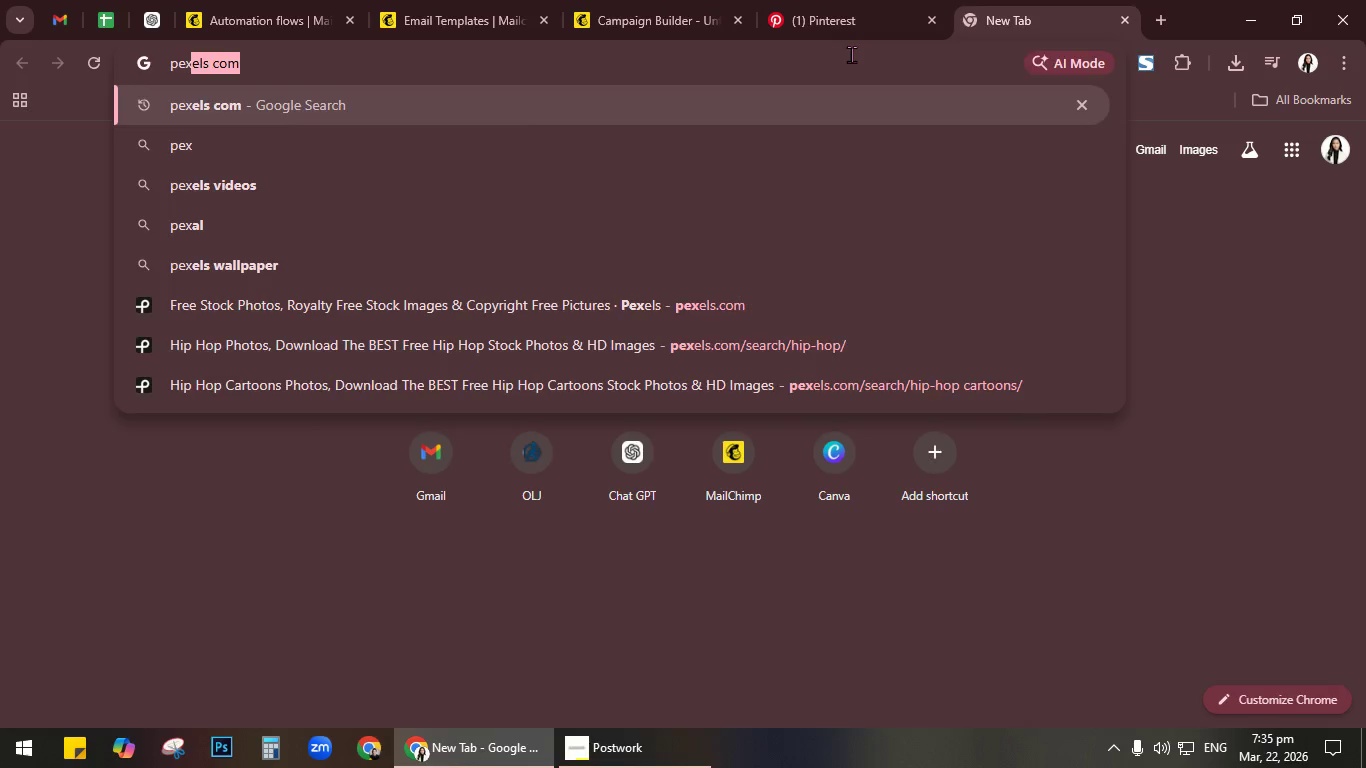 
key(Enter)
 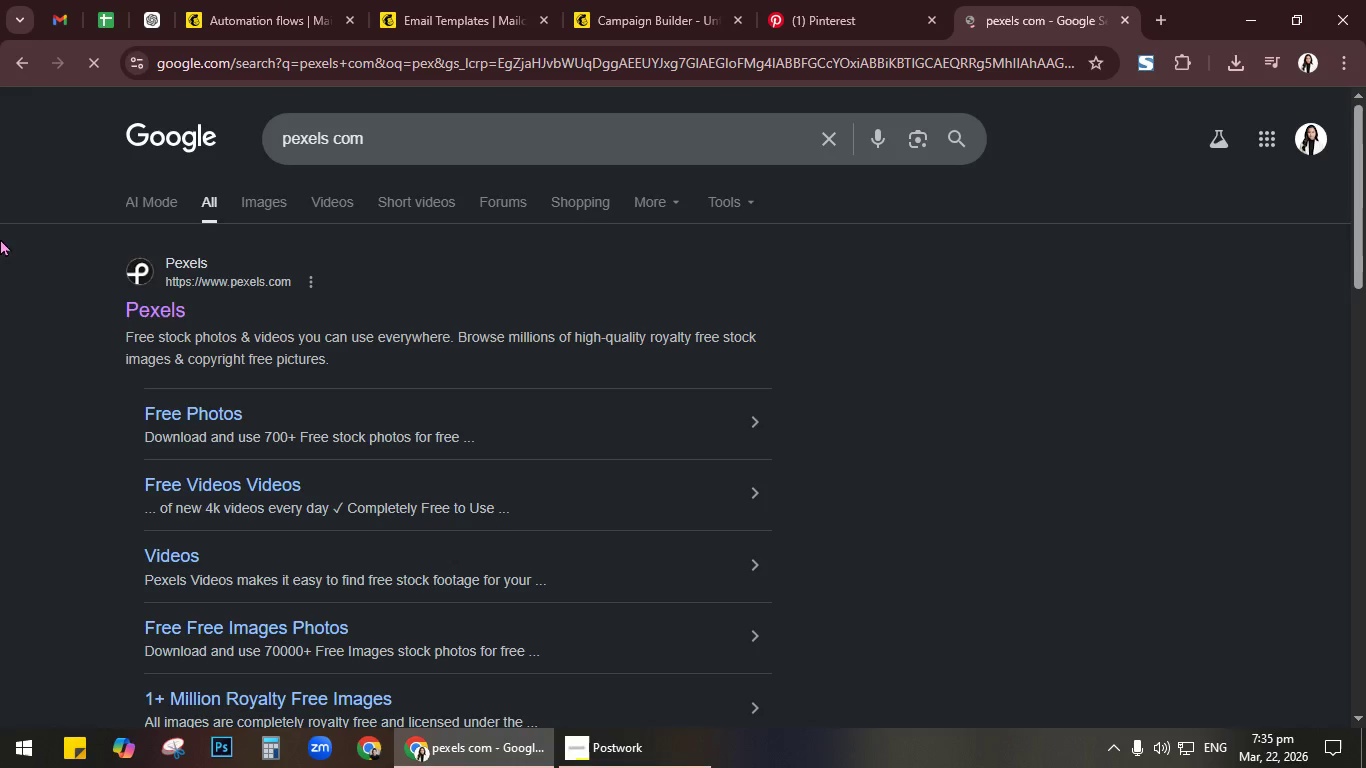 
left_click([140, 302])
 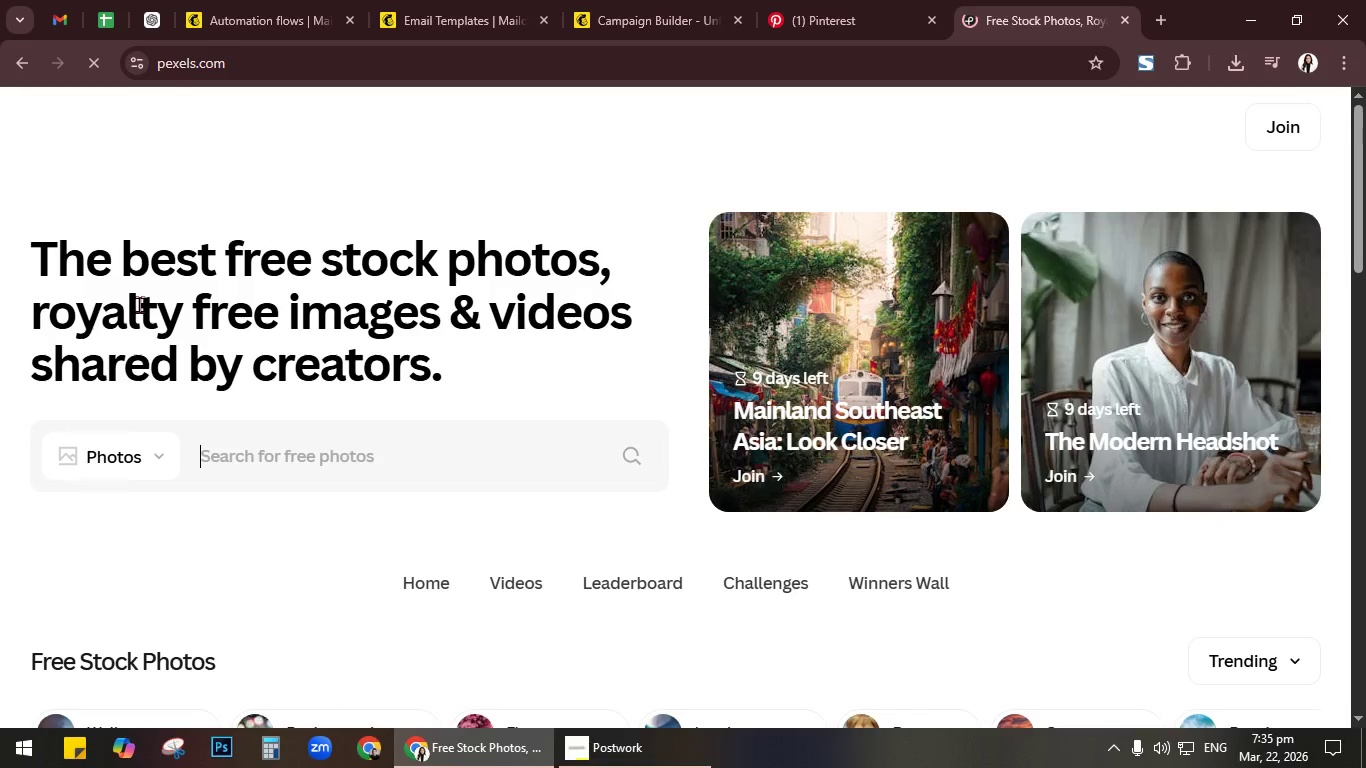 
left_click([308, 465])
 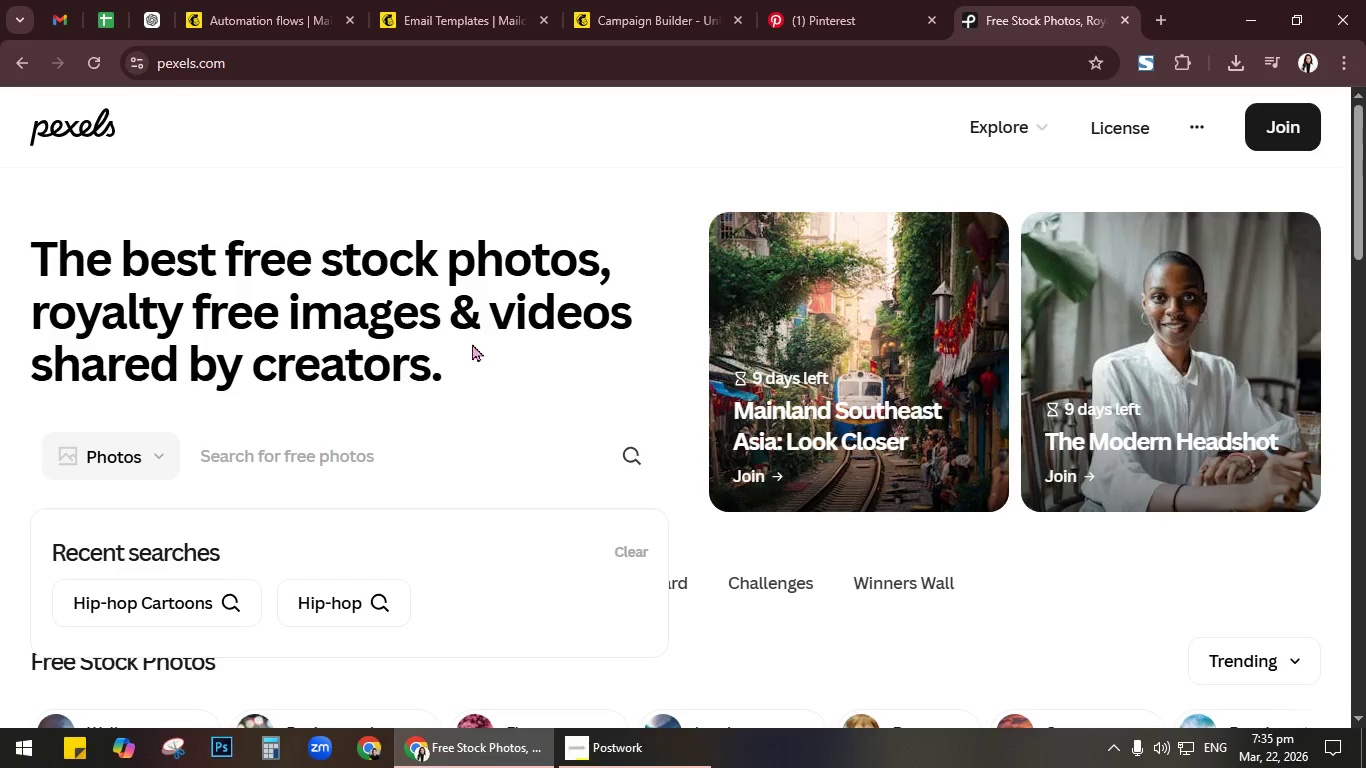 
left_click([574, 223])
 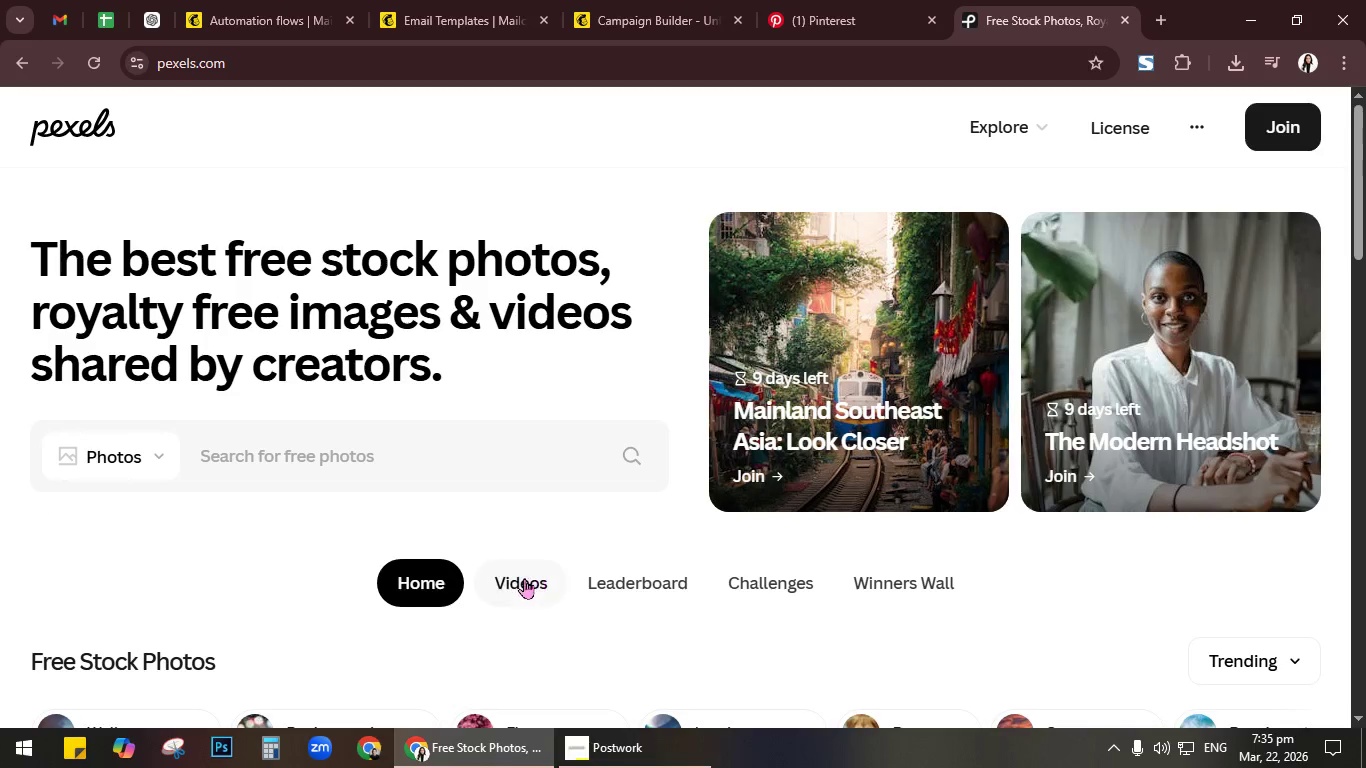 
left_click([524, 578])
 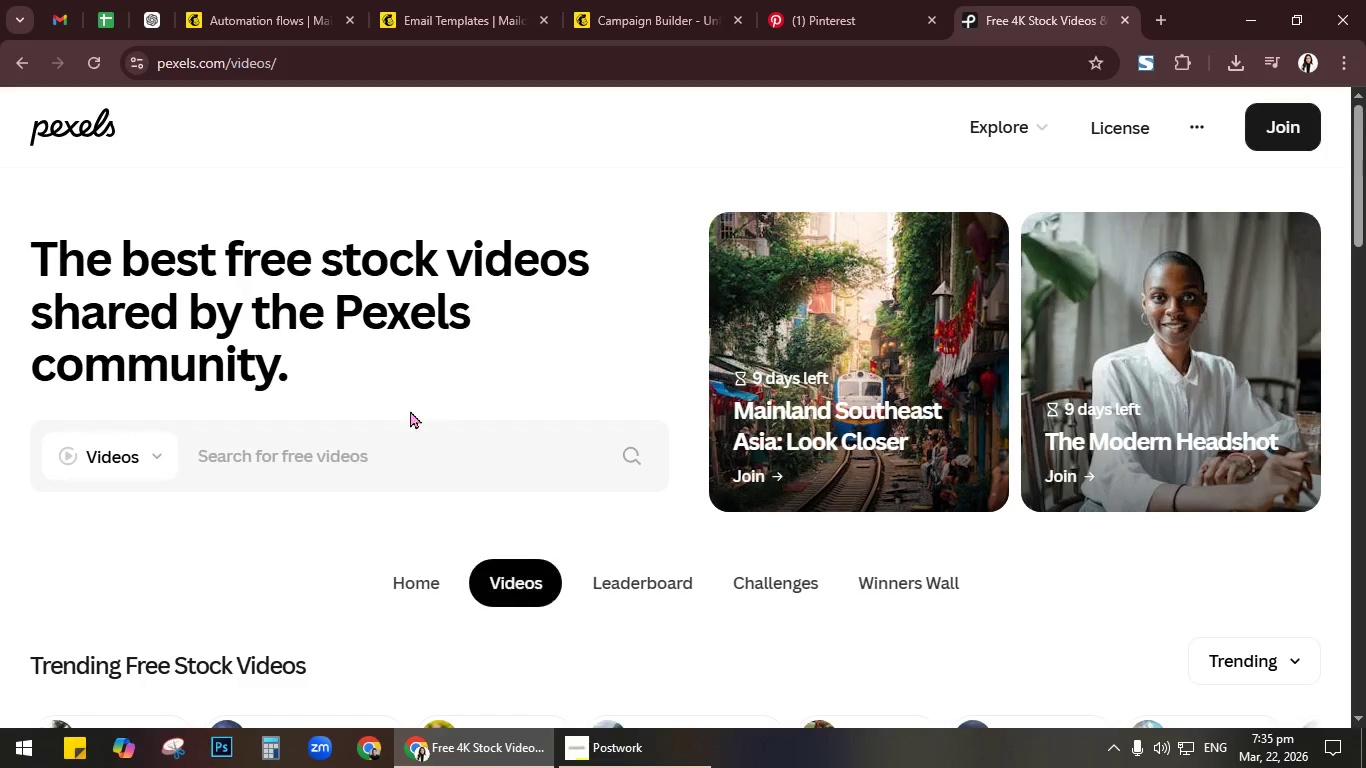 
left_click([393, 456])
 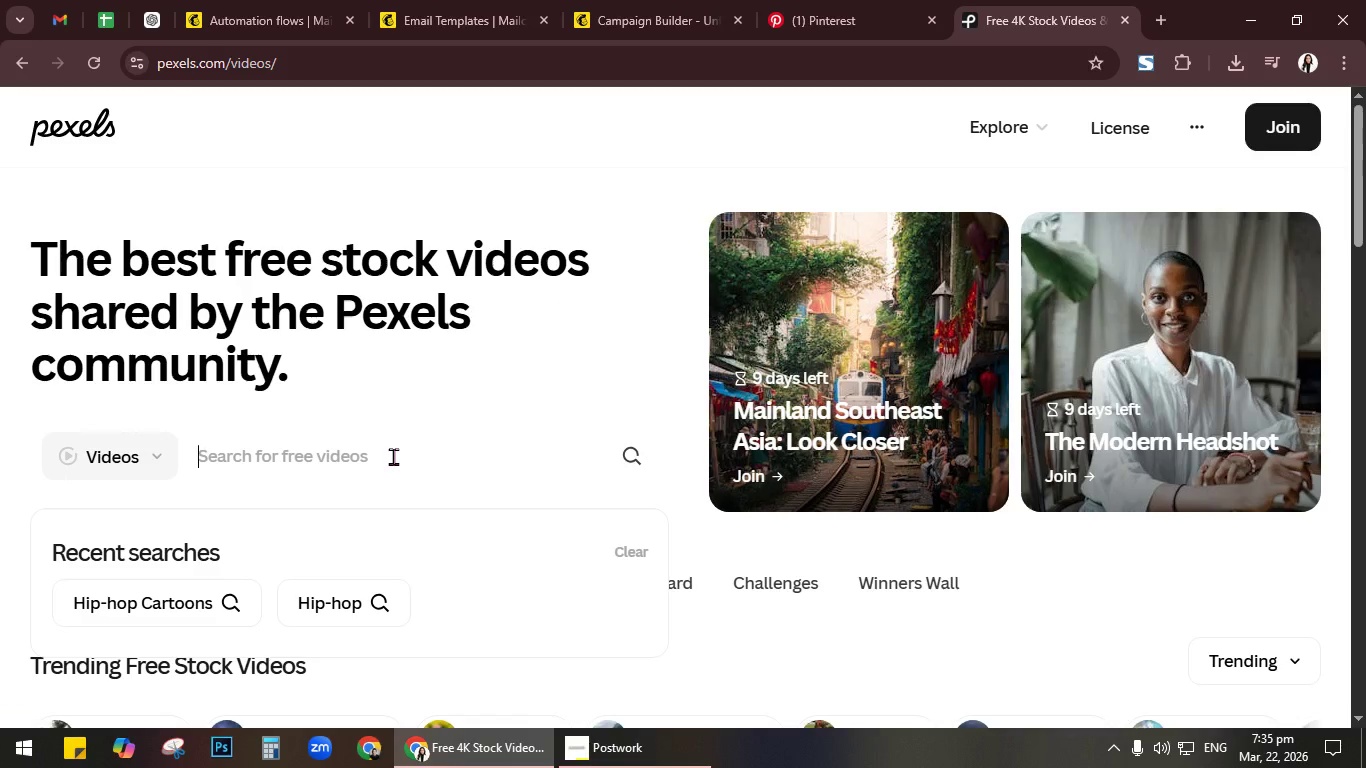 
type(studi)
key(Backspace)
key(Backspace)
key(Backspace)
key(Backspace)
key(Backspace)
type(dance studio )
 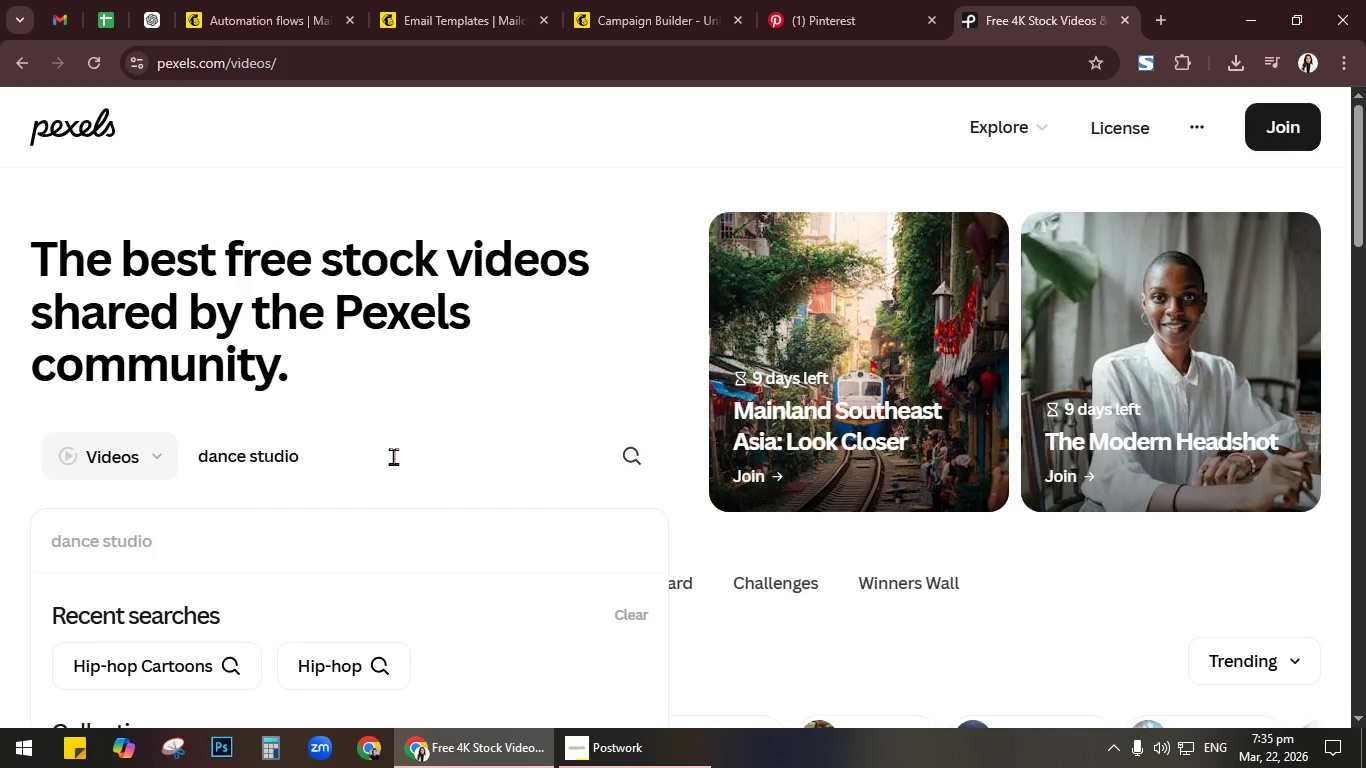 
type(tour)
 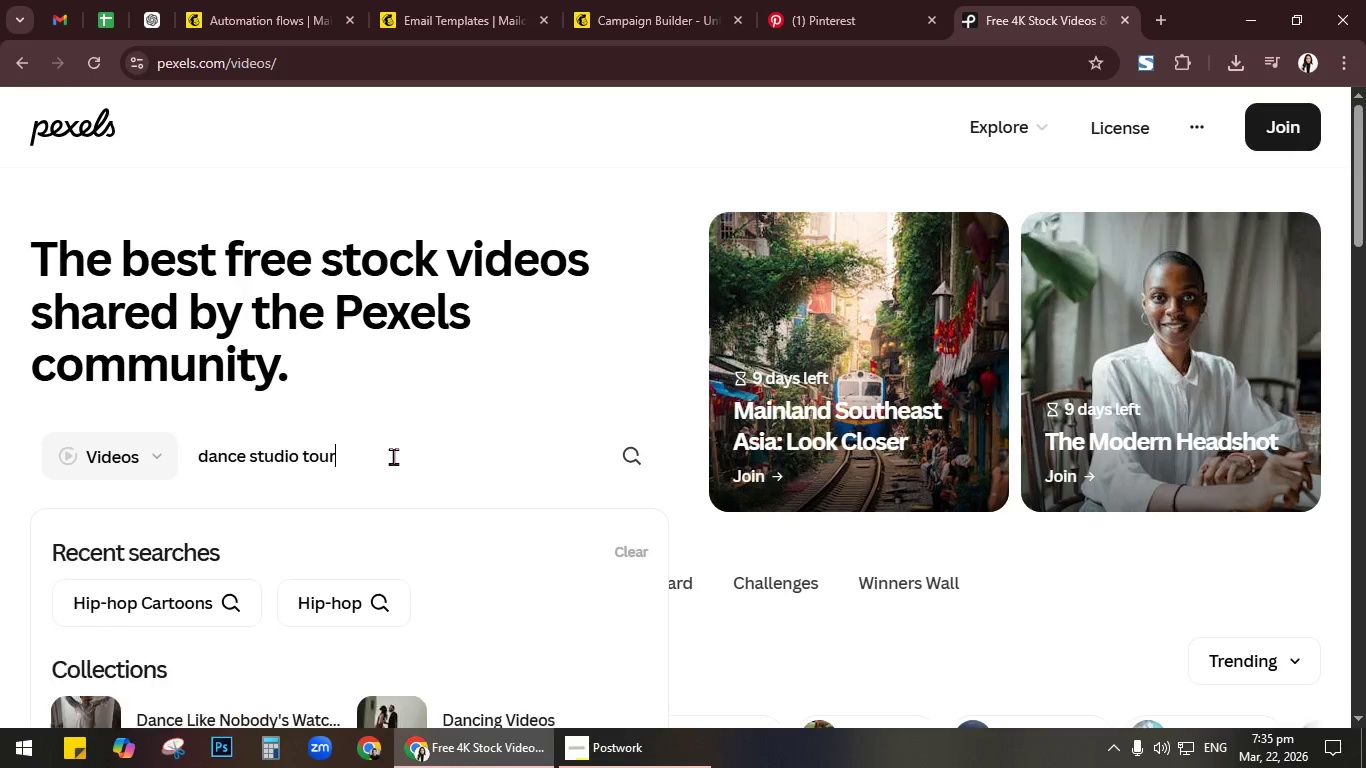 
key(Enter)
 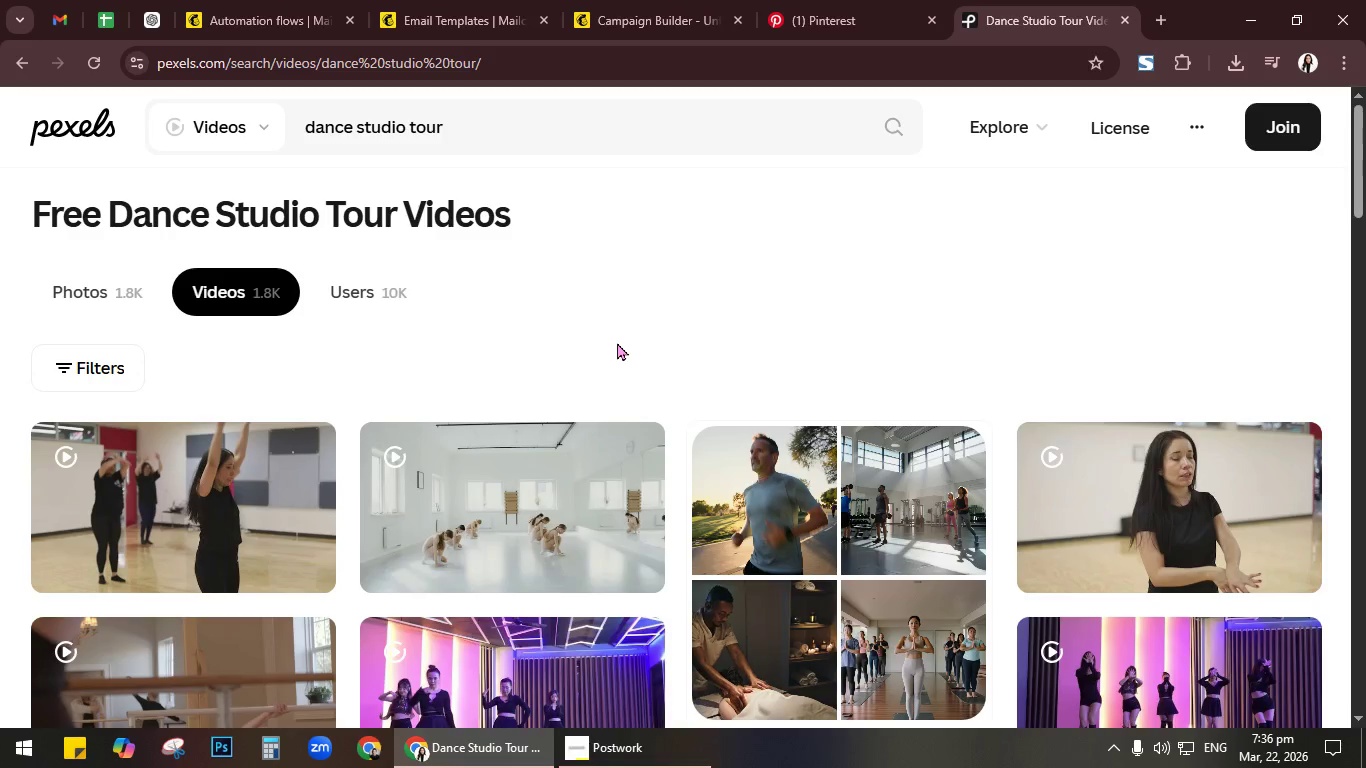 
wait(5.39)
 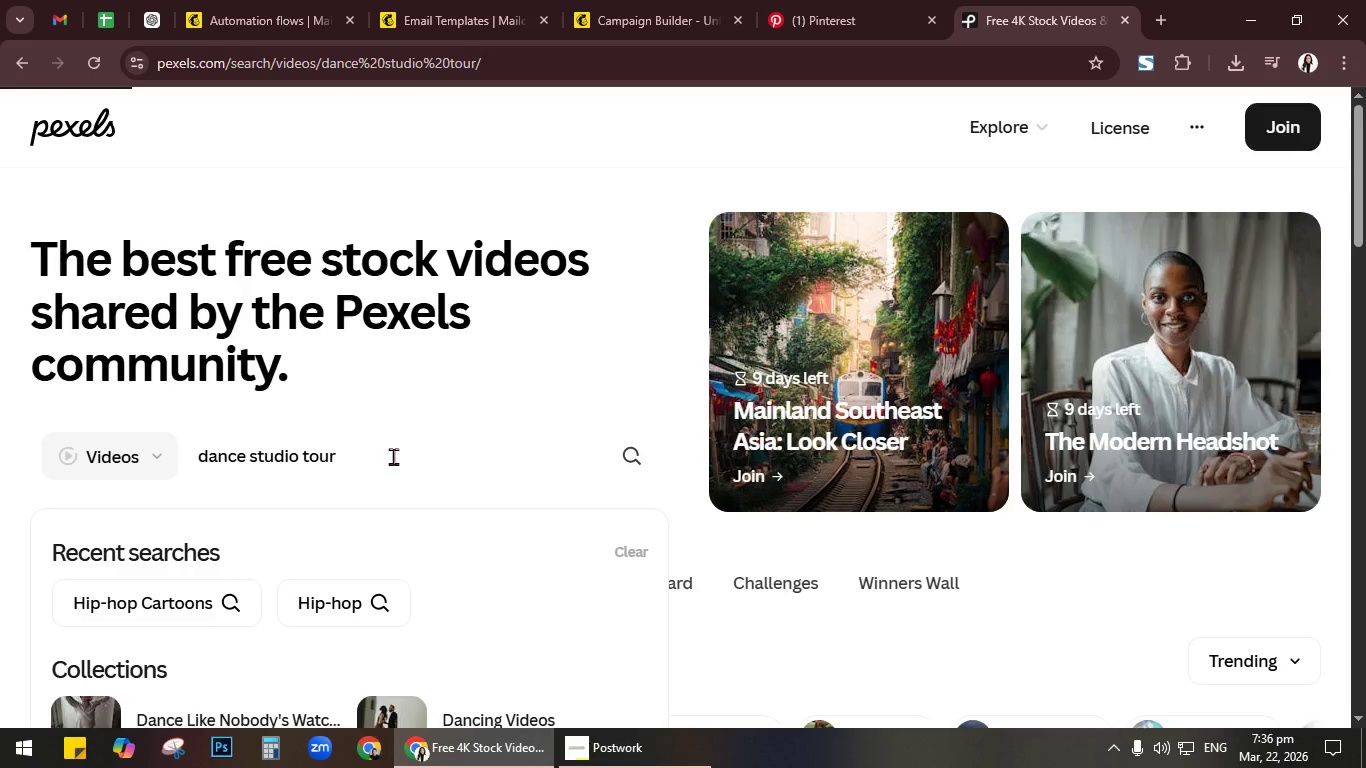 
scroll: coordinate [614, 337], scroll_direction: down, amount: 3.0
 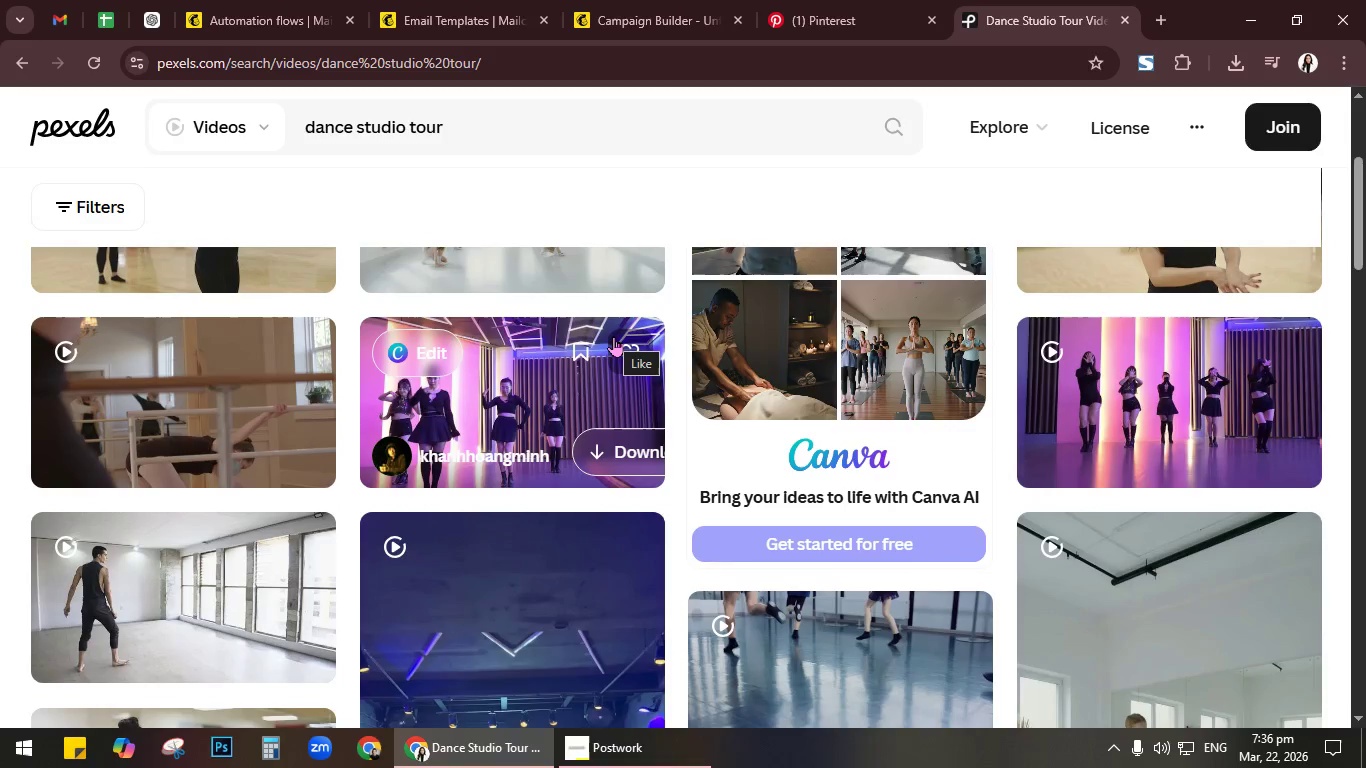 
scroll: coordinate [237, 185], scroll_direction: up, amount: 6.0
 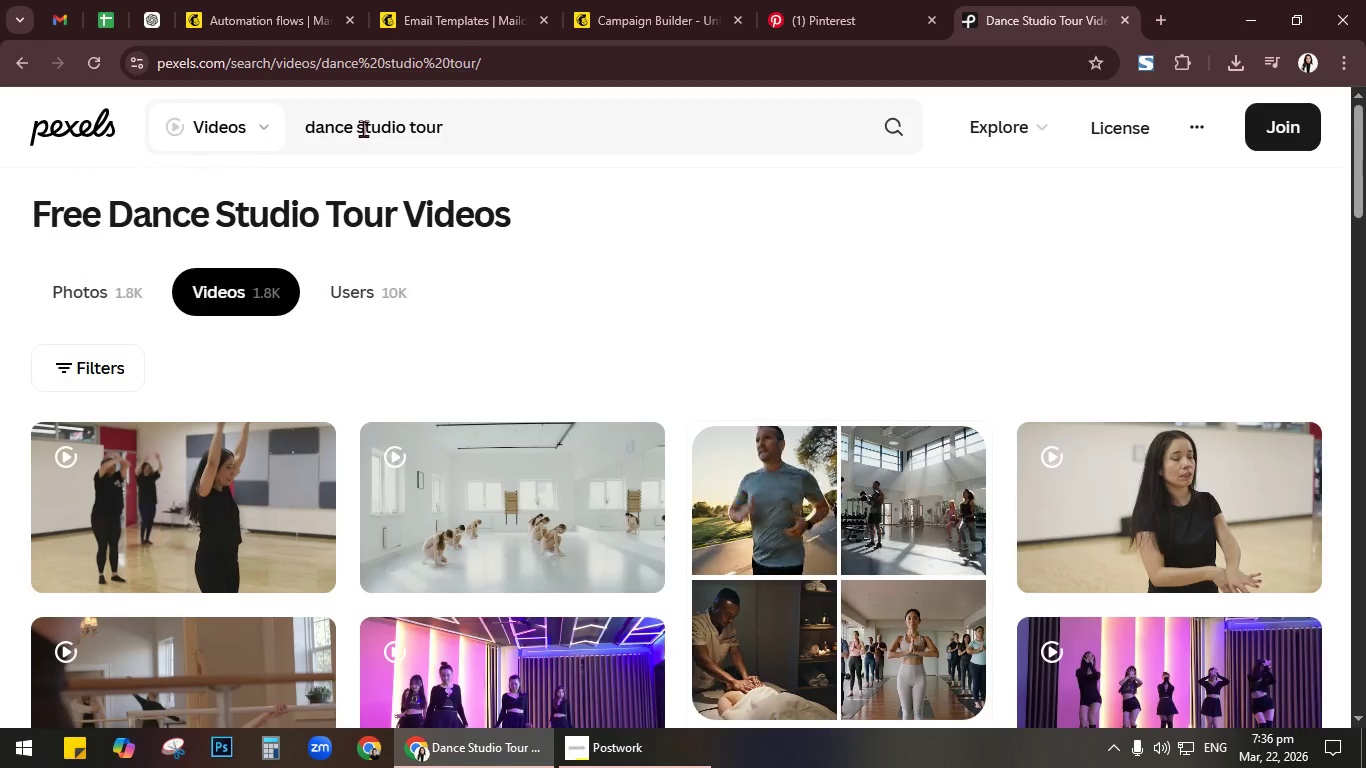 
left_click_drag(start_coordinate=[362, 128], to_coordinate=[58, 133])
 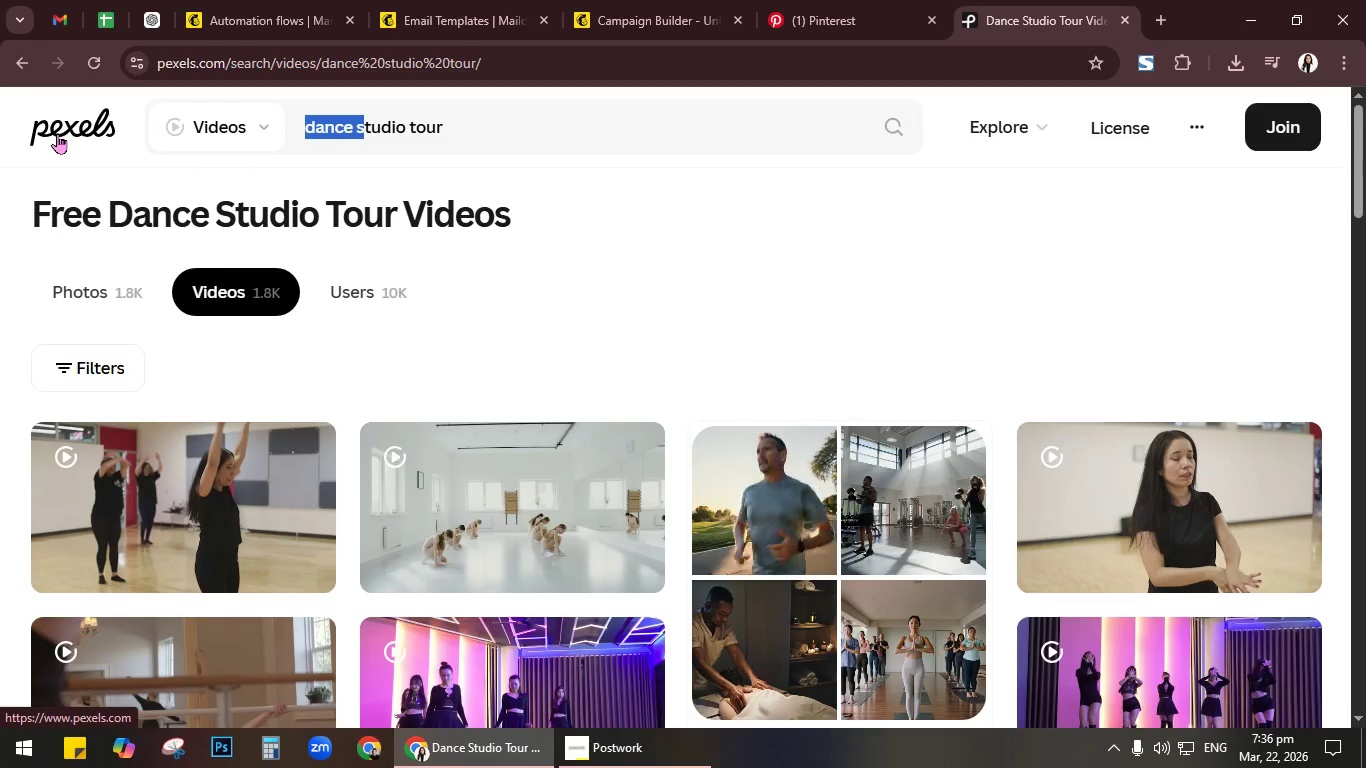 
key(Backspace)
 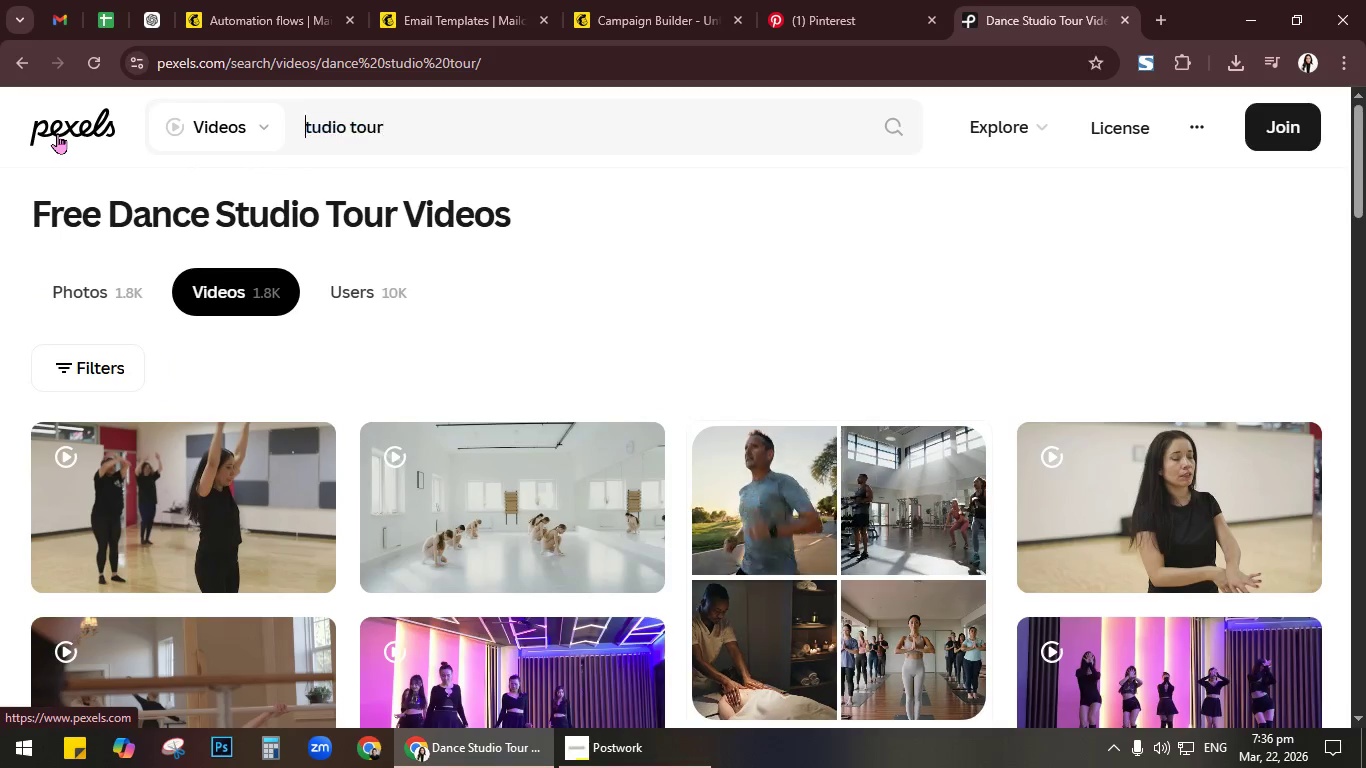 
key(S)
 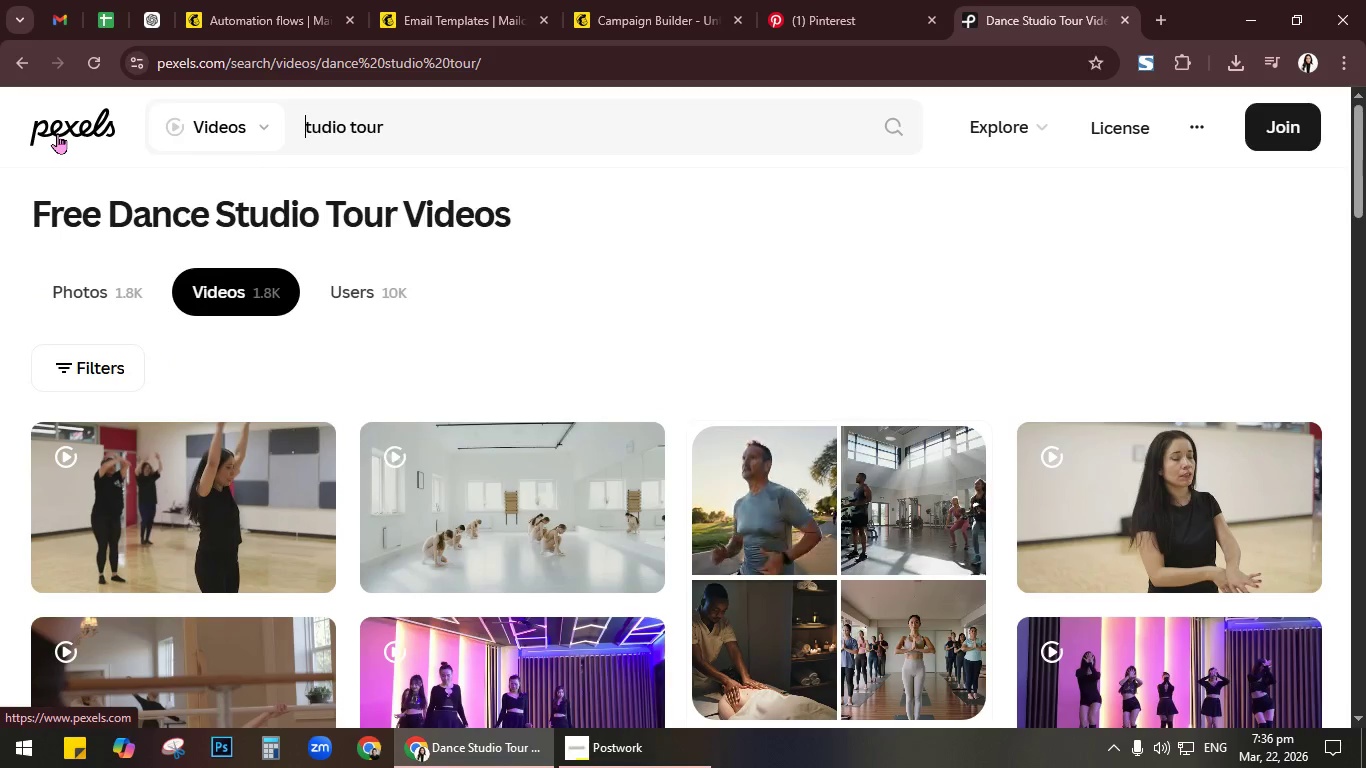 
key(Enter)
 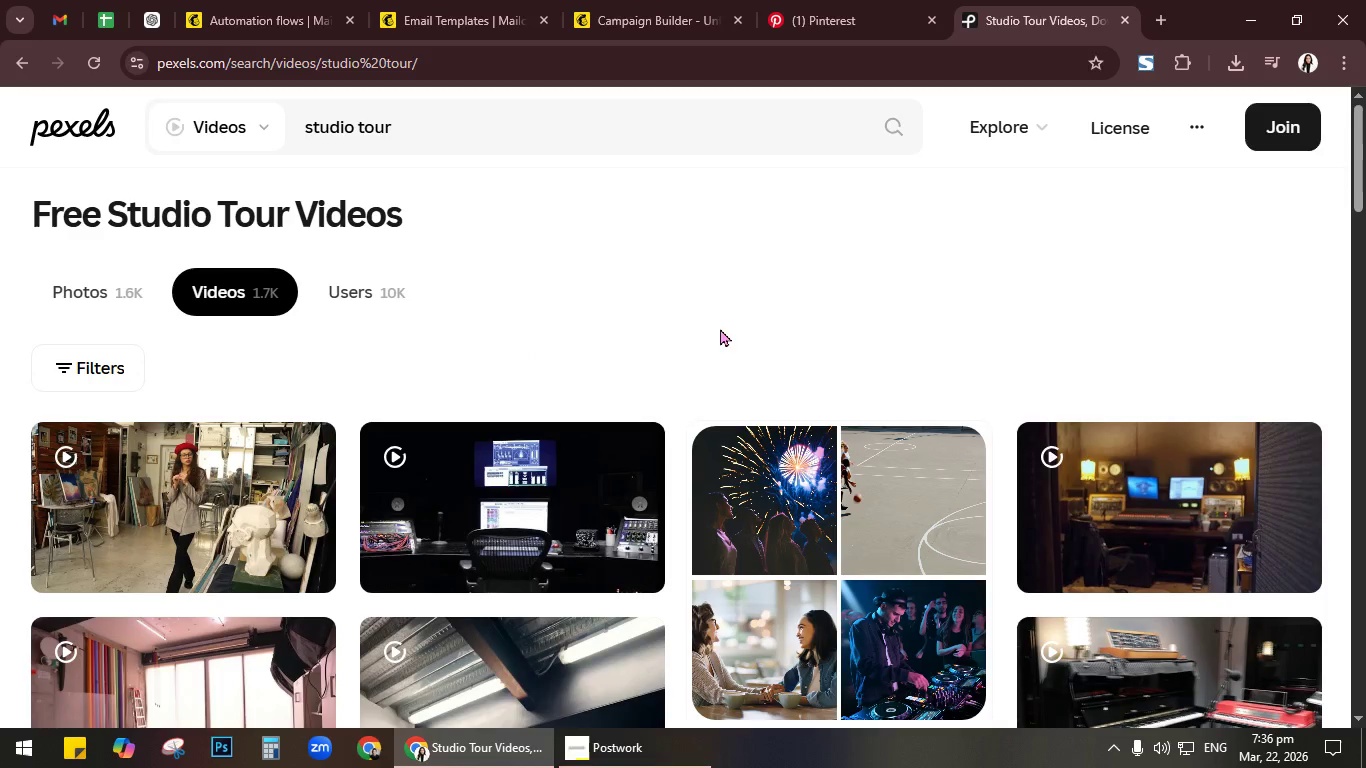 
wait(5.72)
 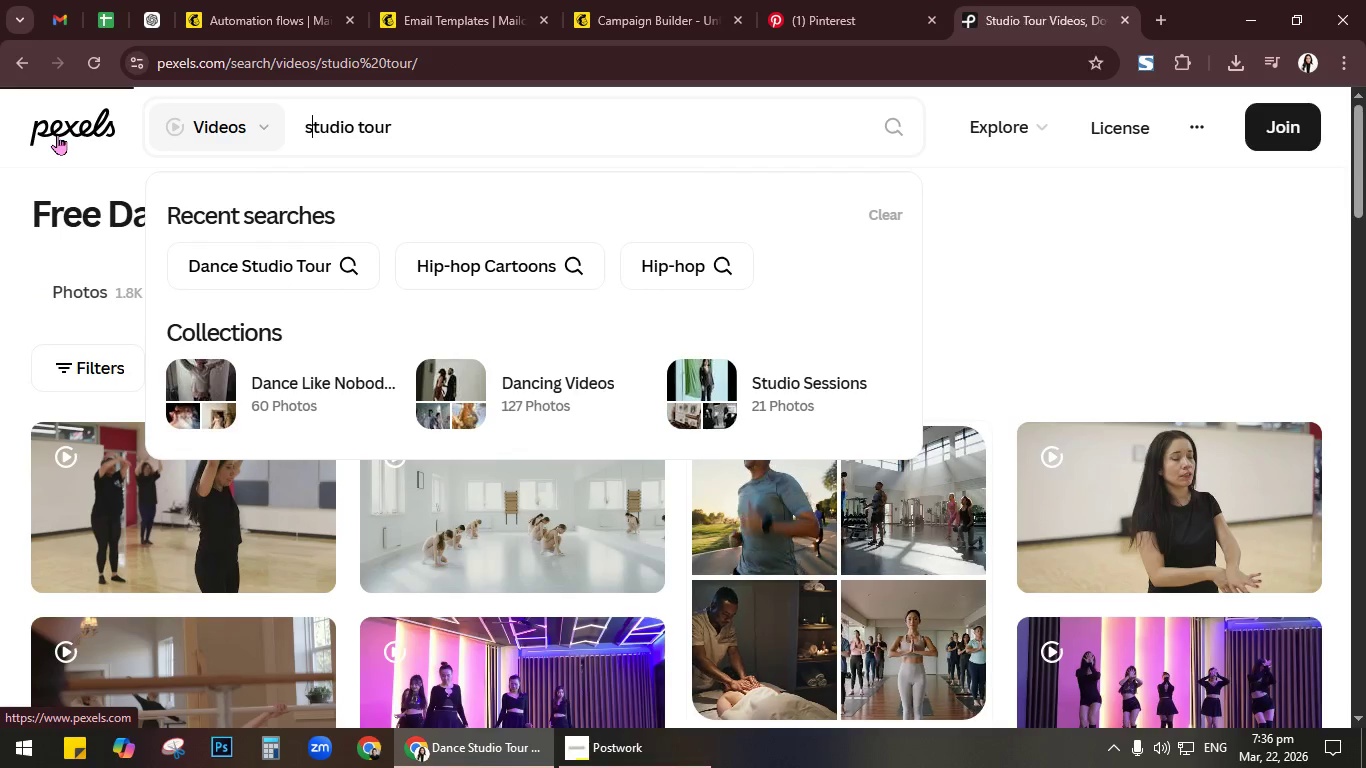 
scroll: coordinate [487, 391], scroll_direction: down, amount: 6.0
 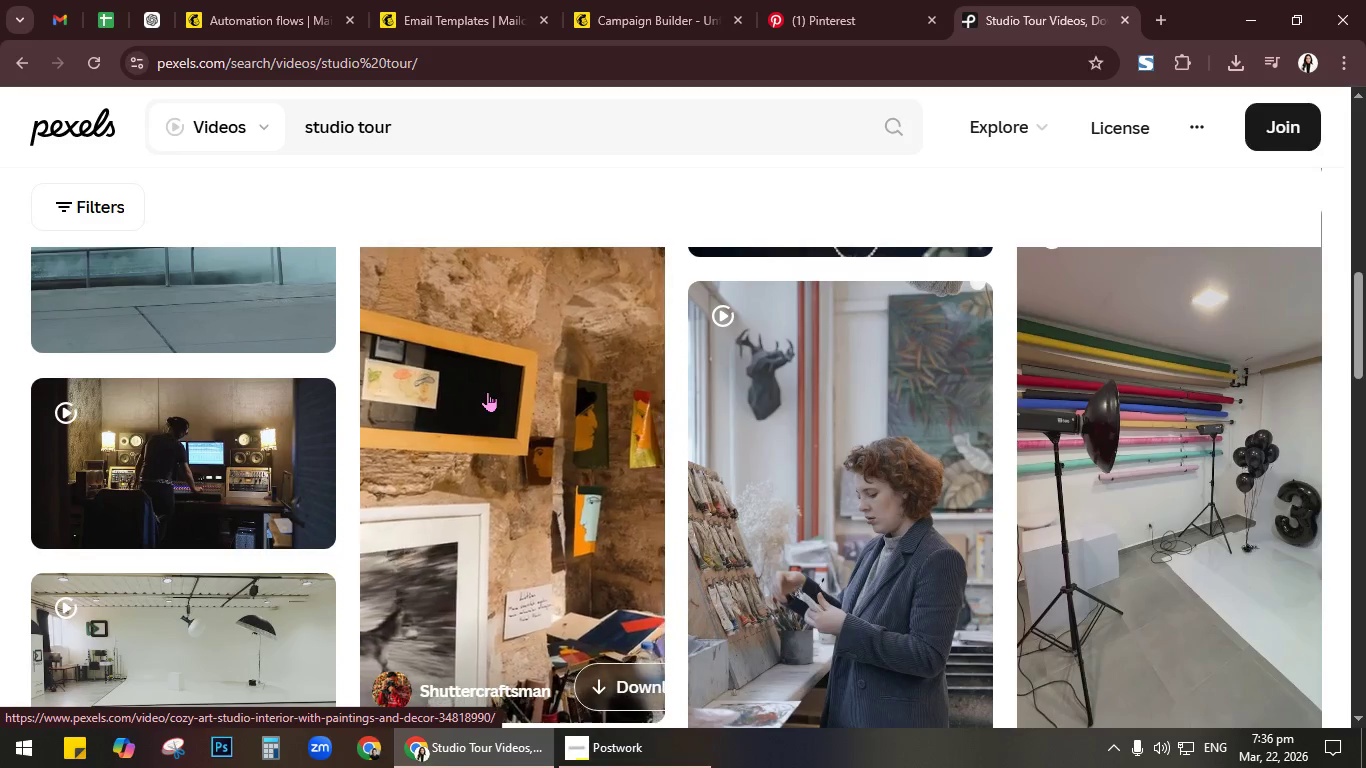 
wait(8.31)
 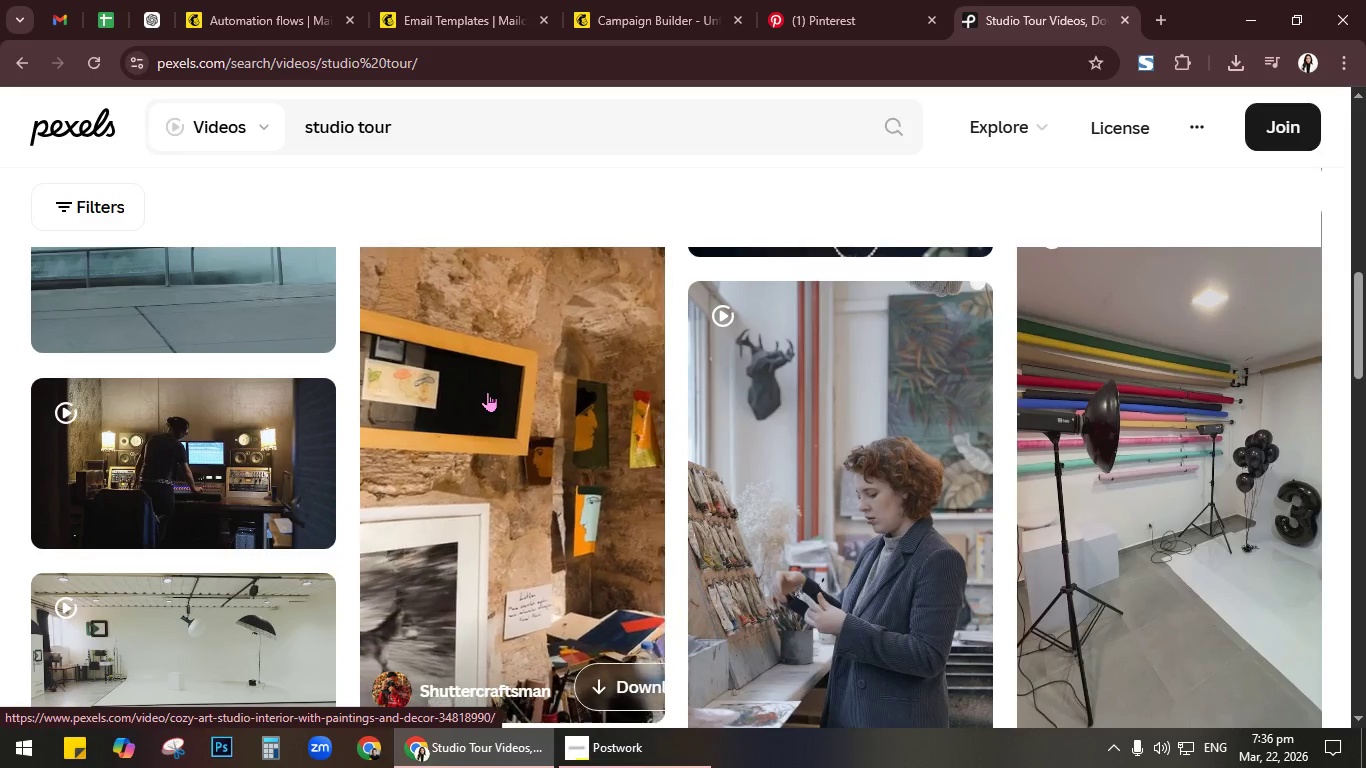 
left_click([303, 123])
 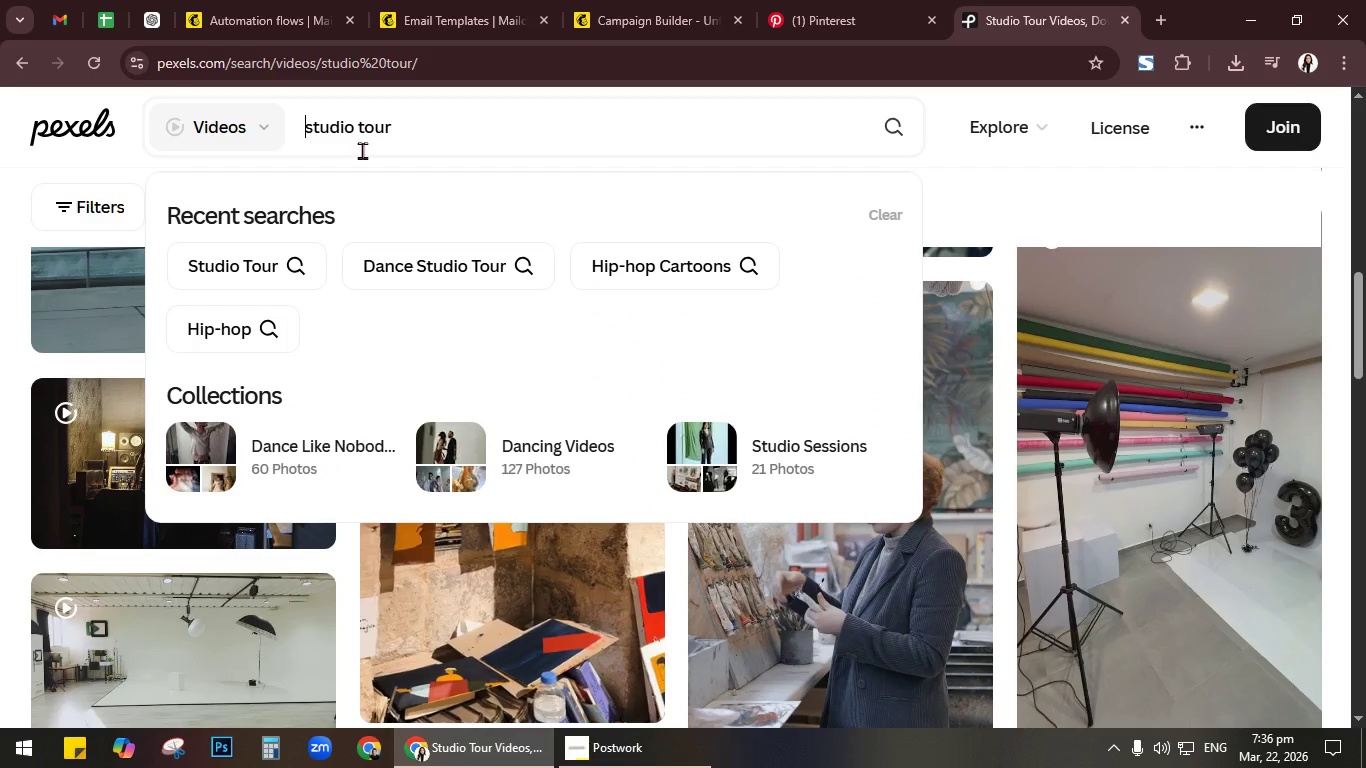 
left_click([397, 276])
 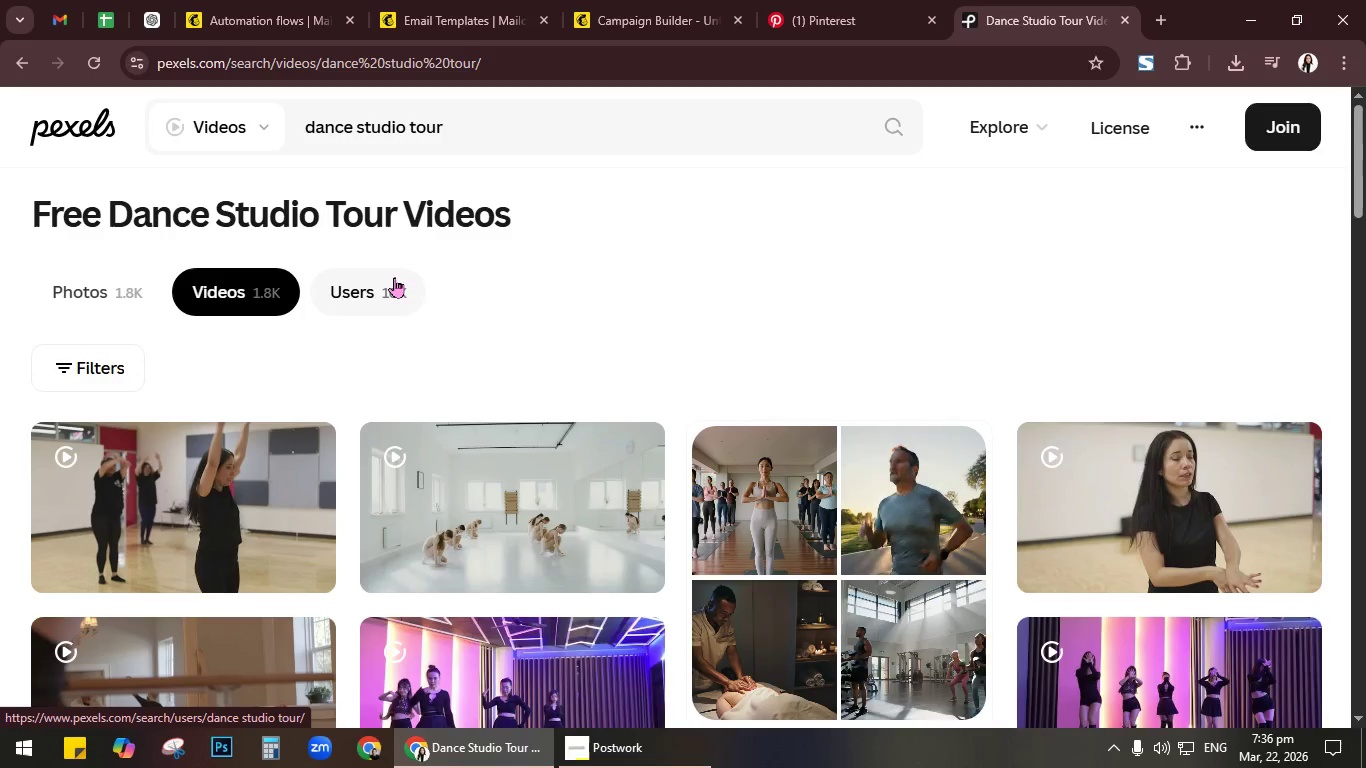 
scroll: coordinate [616, 306], scroll_direction: down, amount: 15.0
 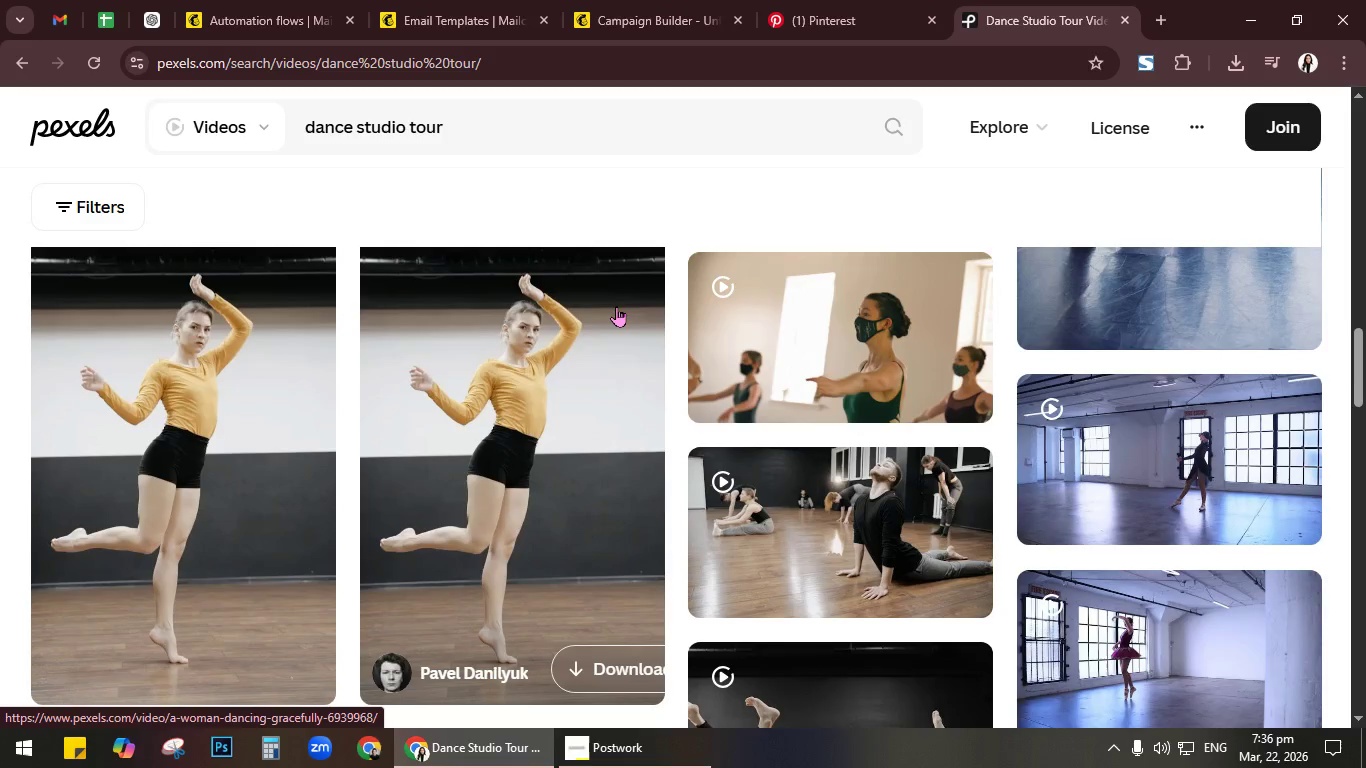 
scroll: coordinate [613, 306], scroll_direction: down, amount: 14.0
 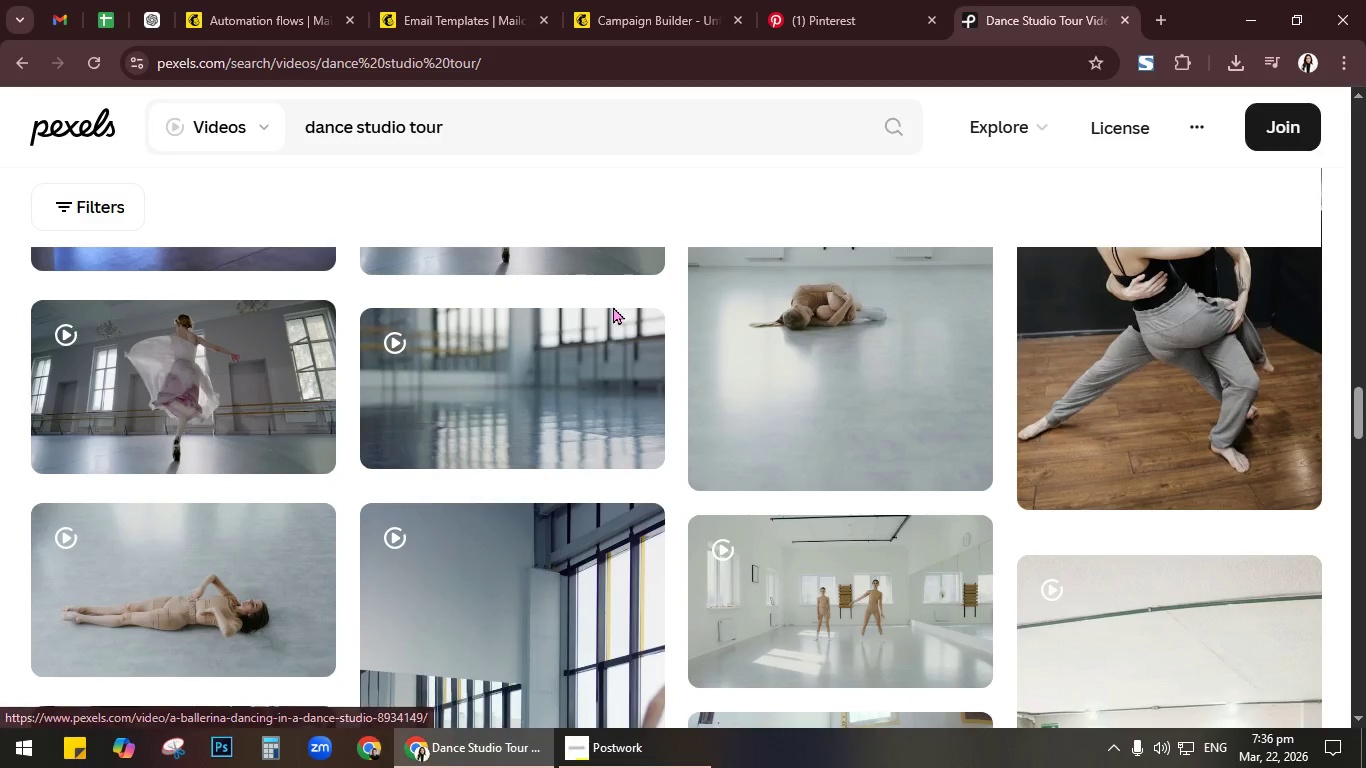 
scroll: coordinate [604, 310], scroll_direction: down, amount: 11.0
 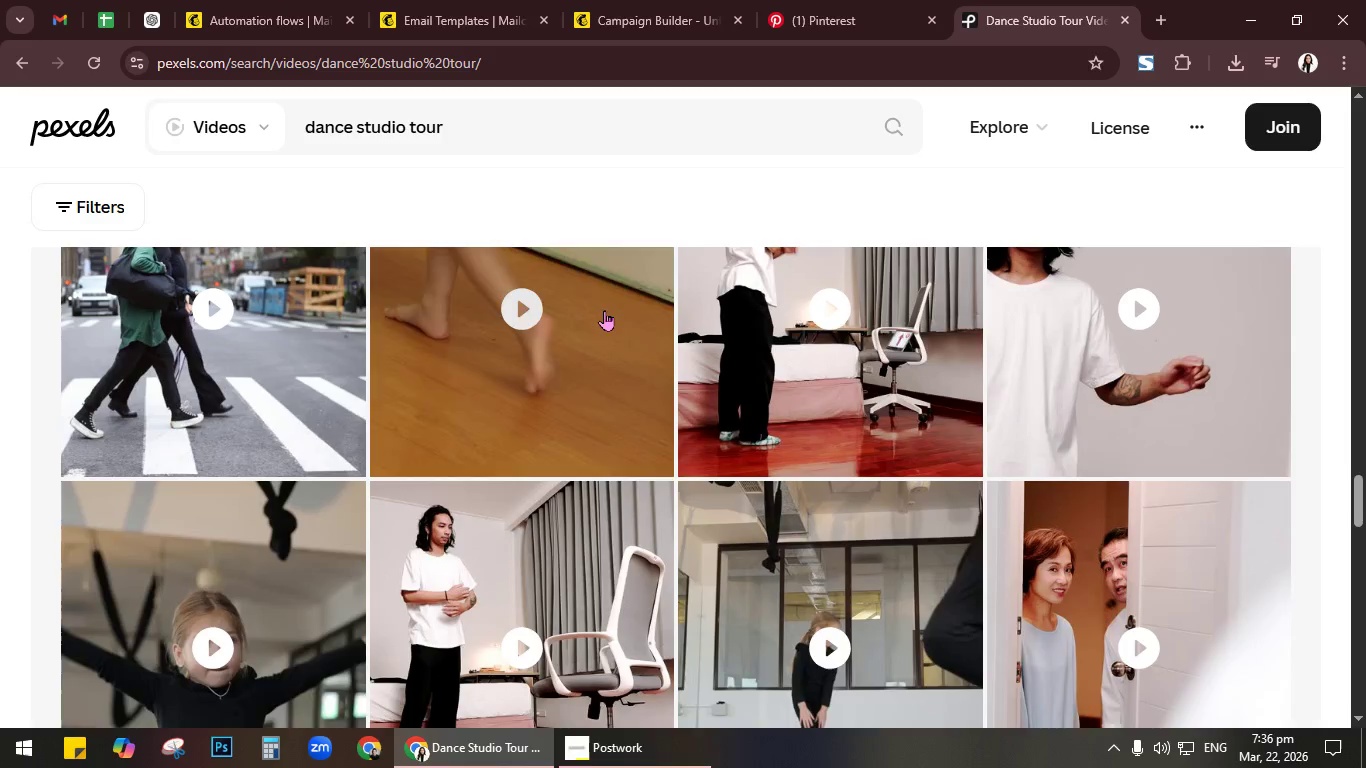 
scroll: coordinate [604, 310], scroll_direction: up, amount: 20.0
 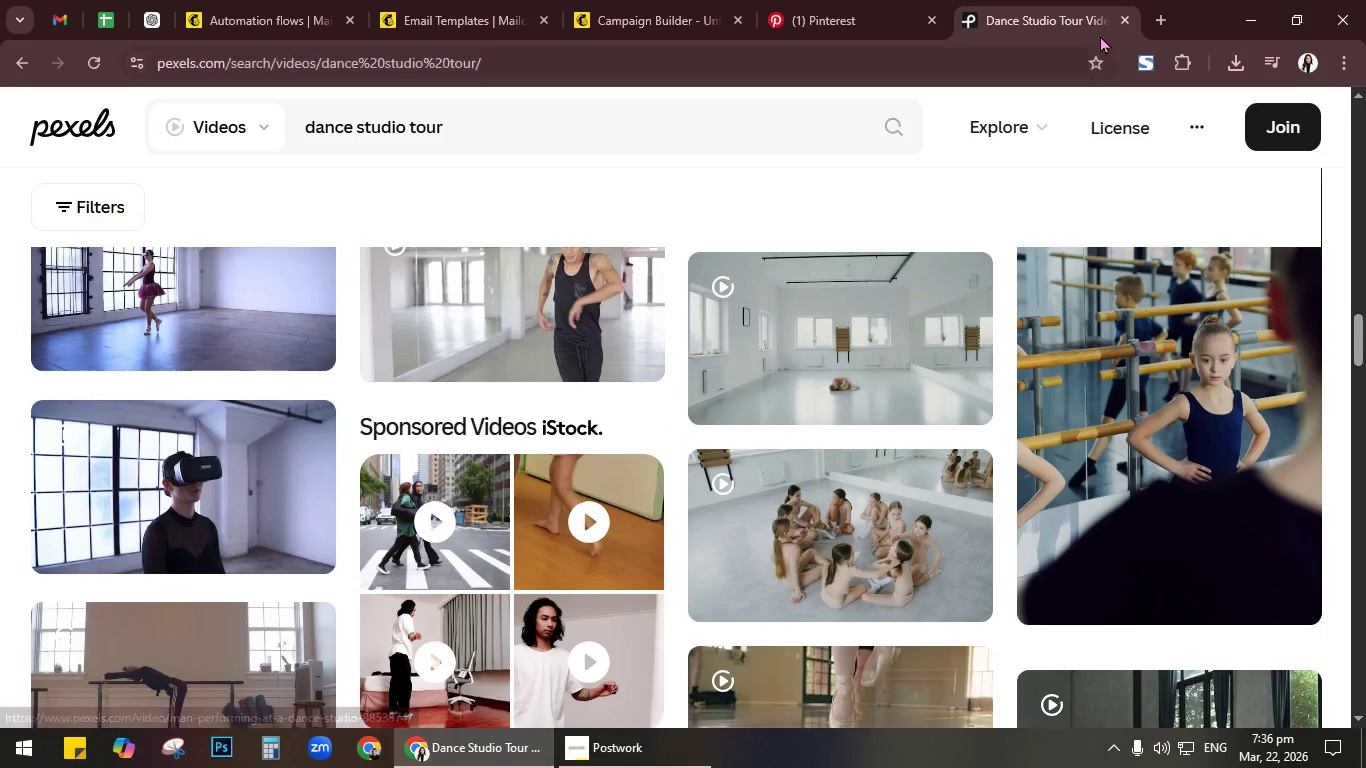 
left_click([1117, 16])
 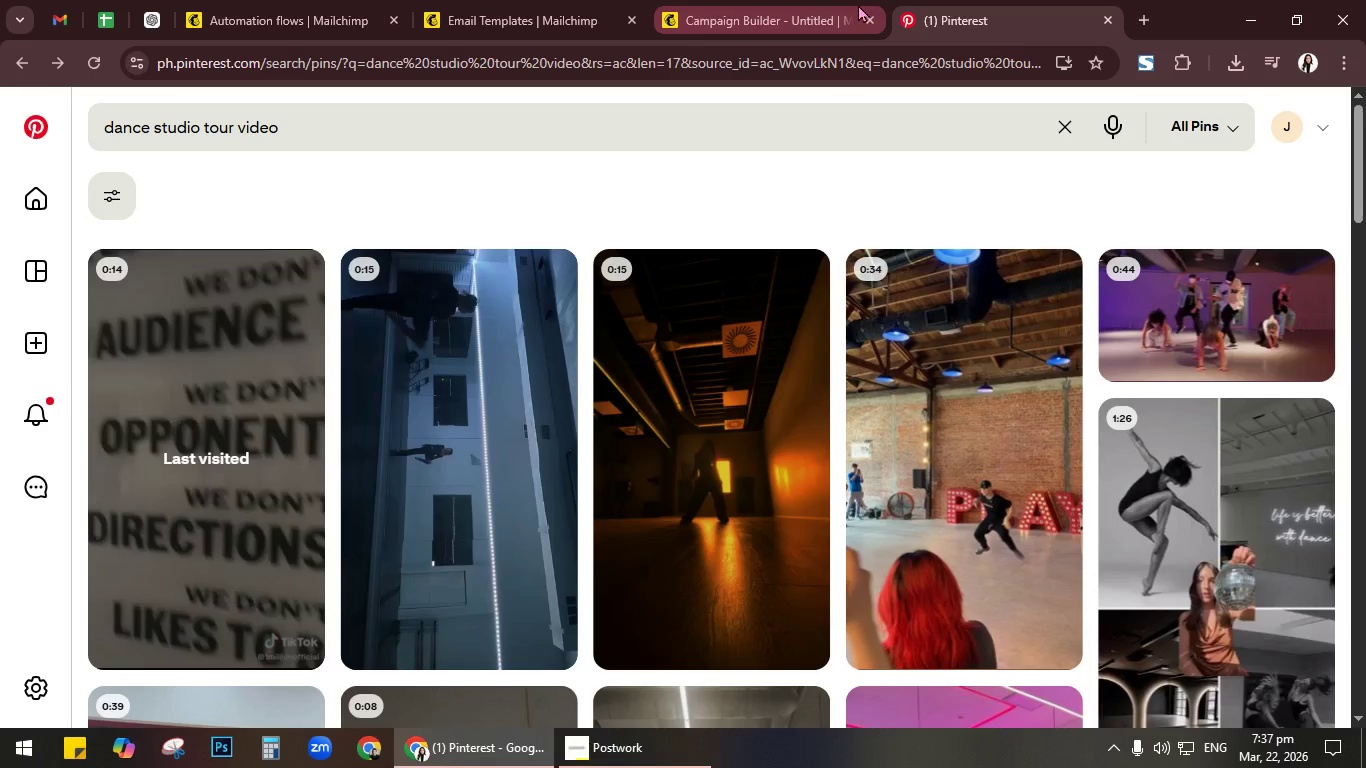 
left_click([858, 4])
 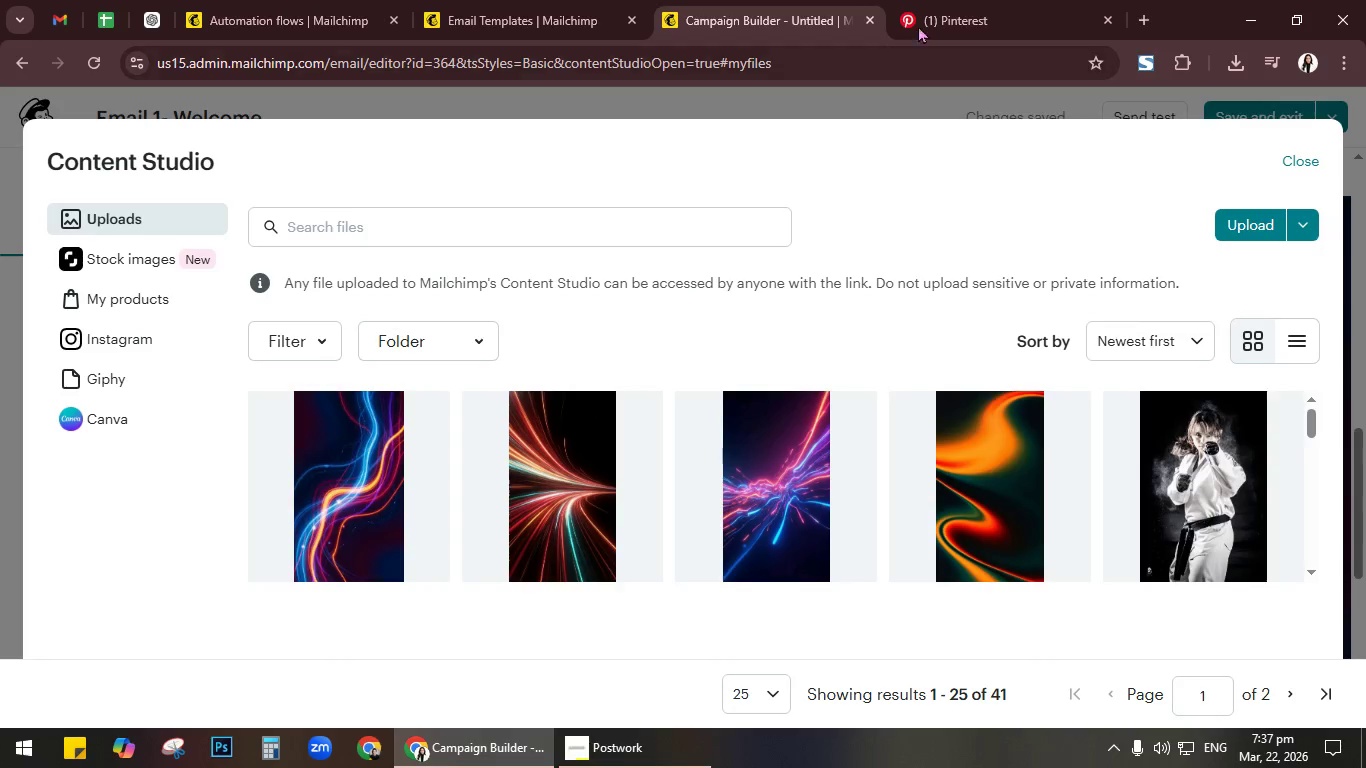 
left_click([945, 14])
 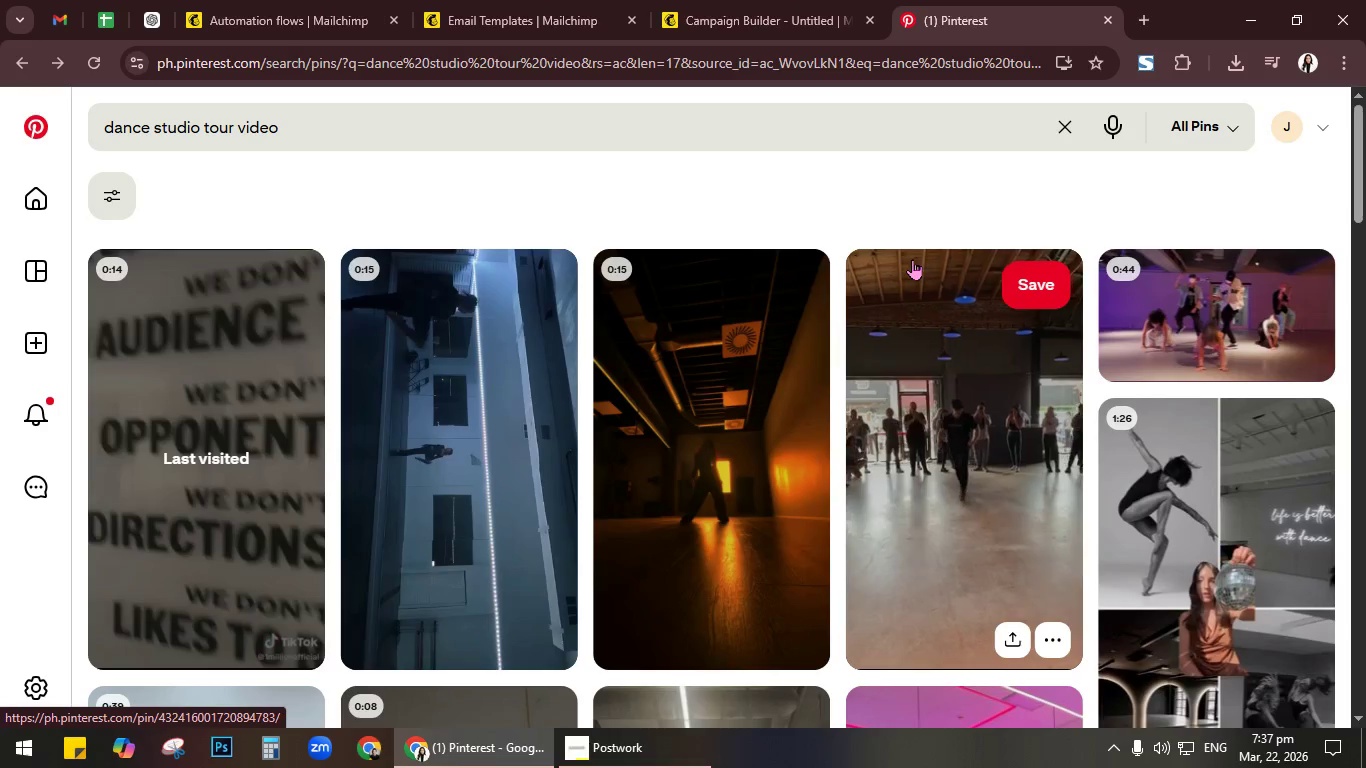 
wait(19.48)
 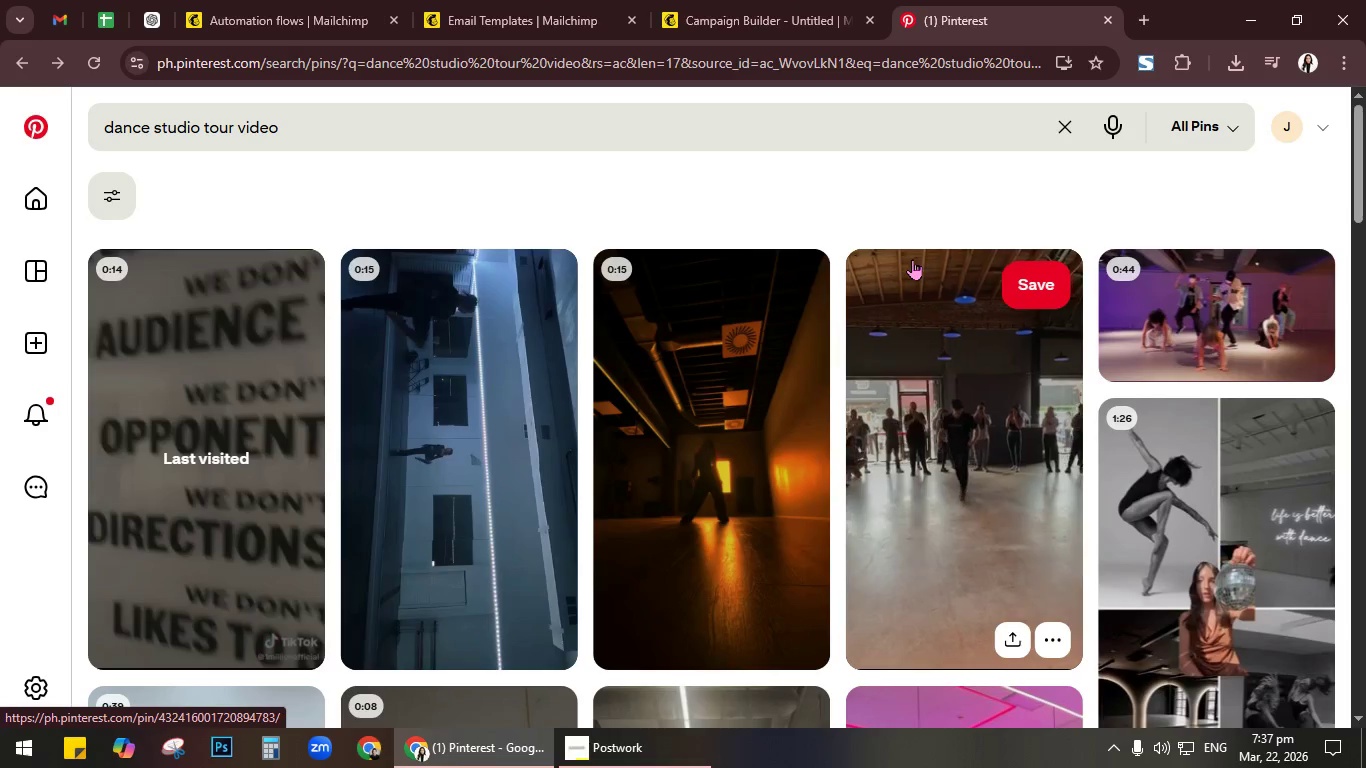 
left_click([1149, 12])
 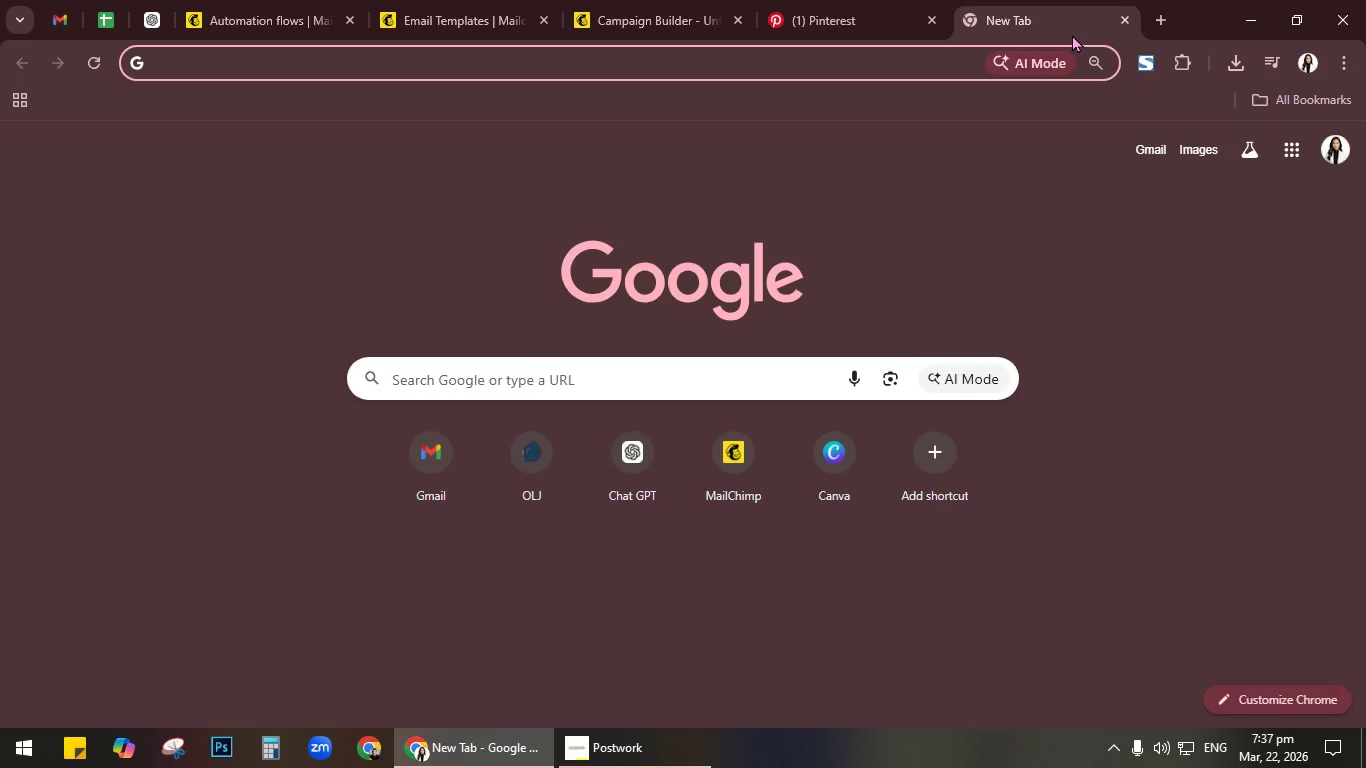 
type(io)
key(Backspace)
type(loveong)
 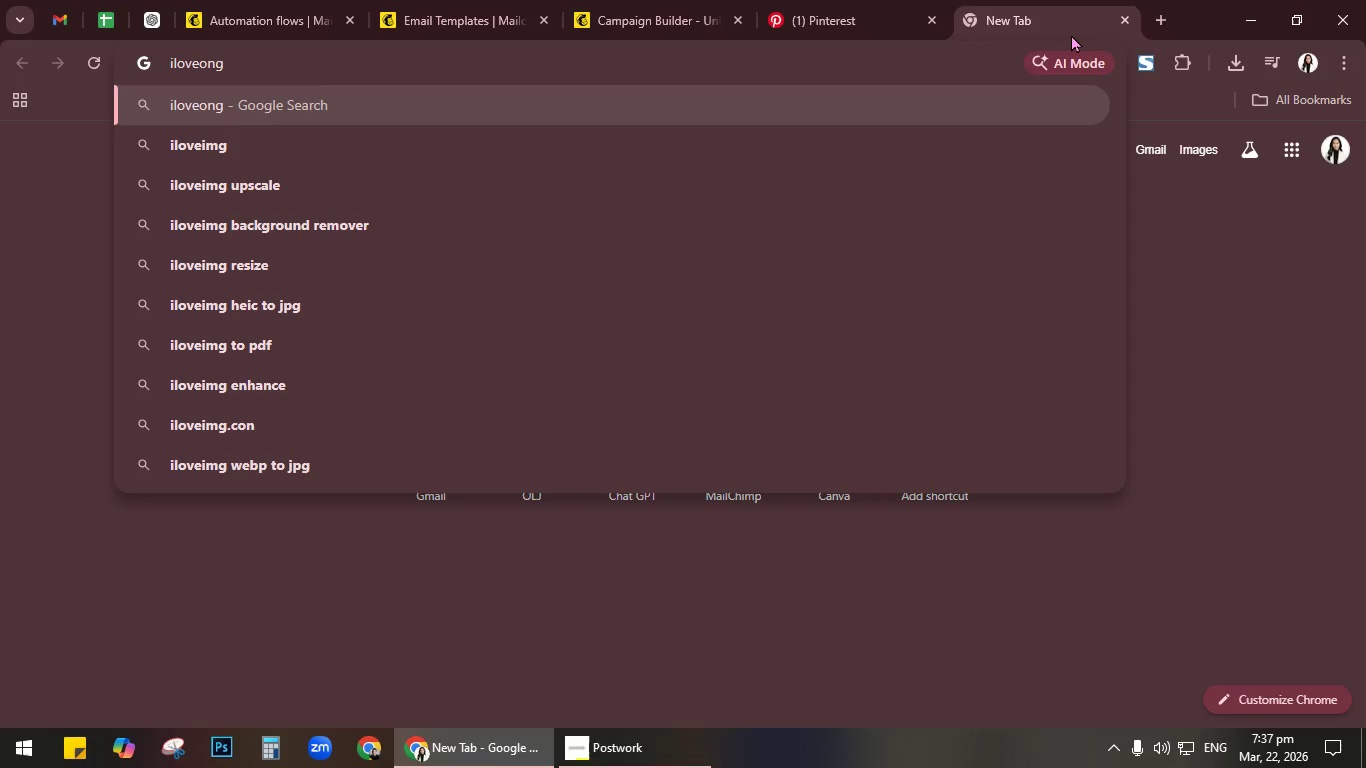 
key(Enter)
 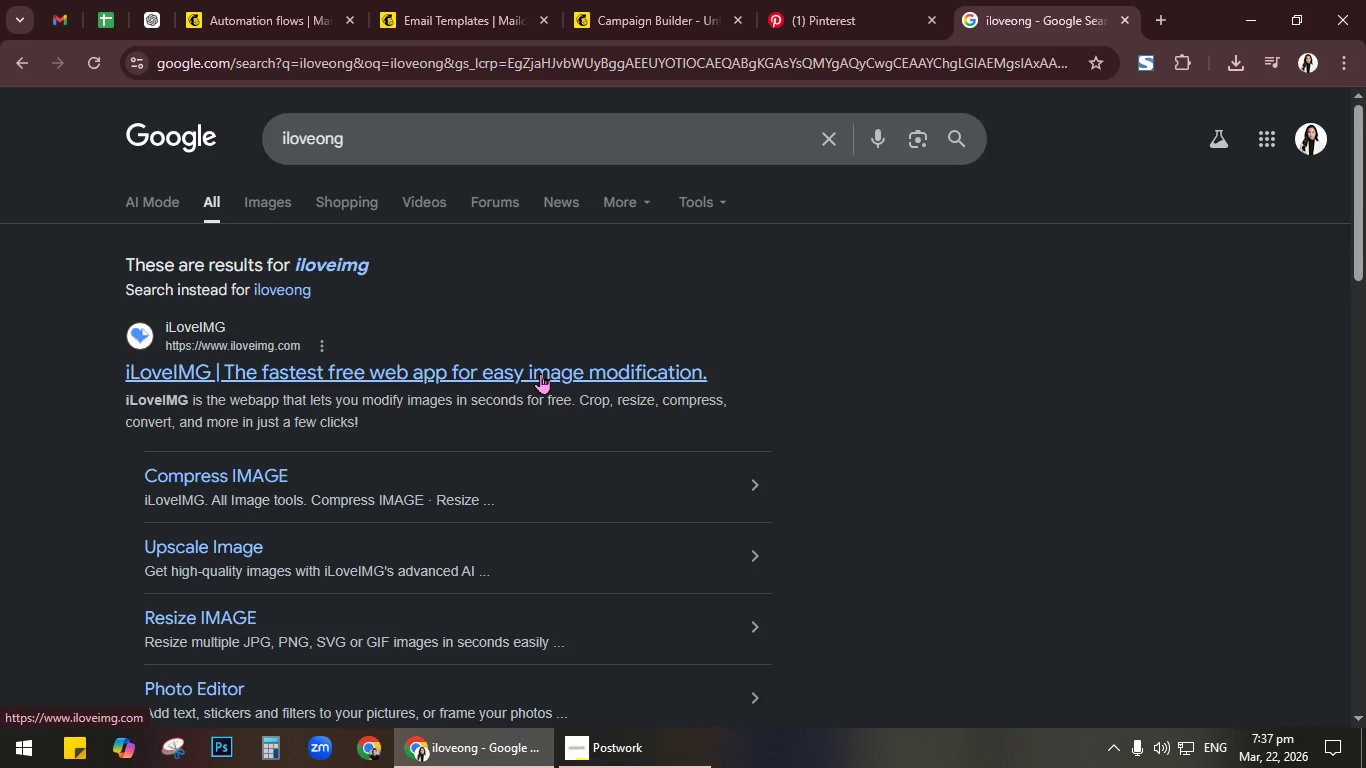 
left_click([540, 373])
 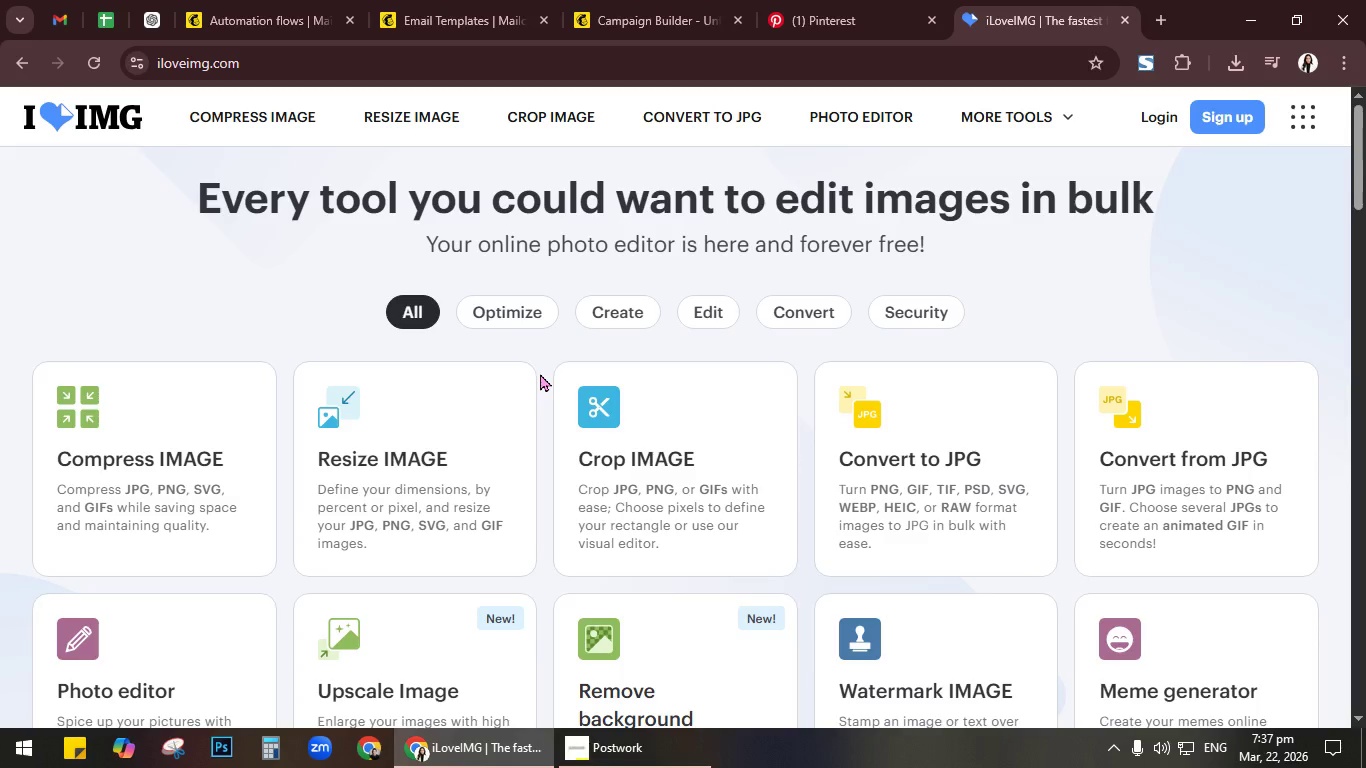 
scroll: coordinate [540, 374], scroll_direction: down, amount: 7.0
 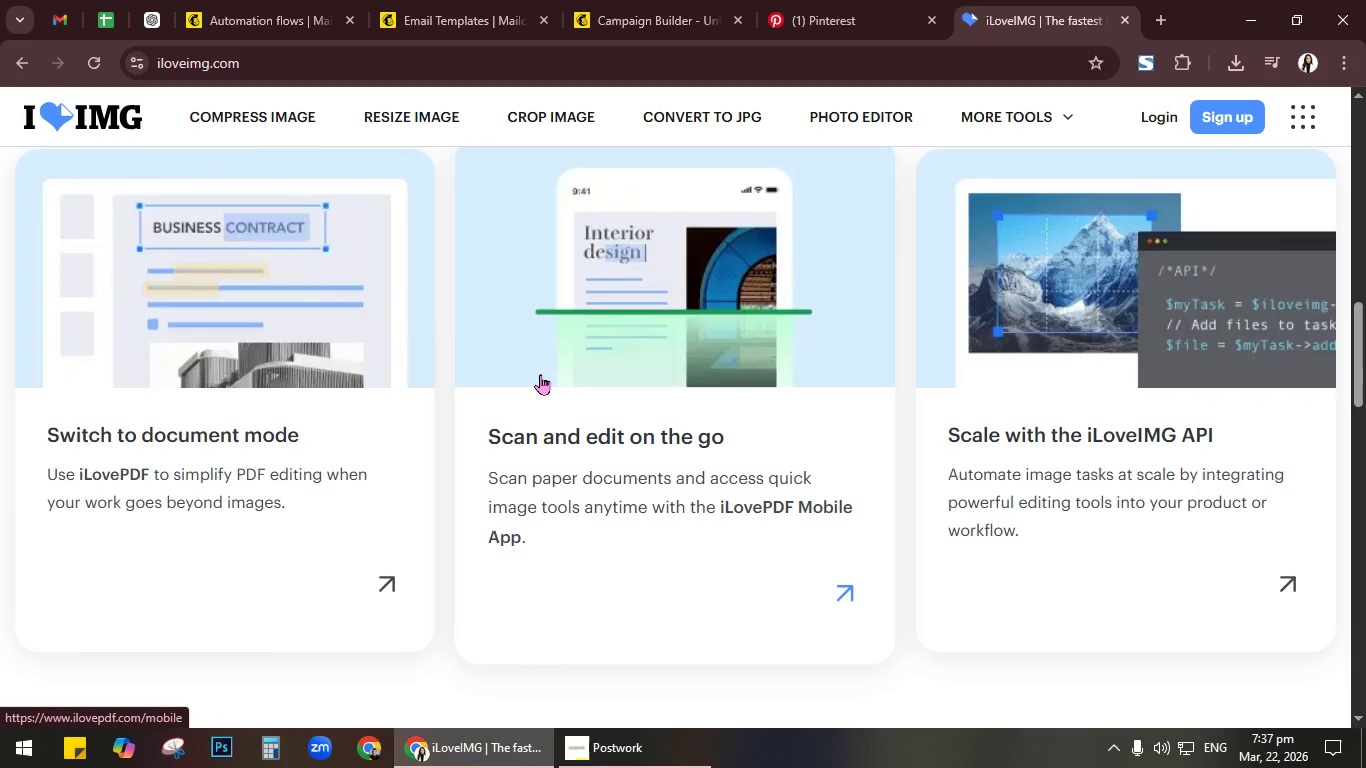 
scroll: coordinate [539, 374], scroll_direction: up, amount: 21.0
 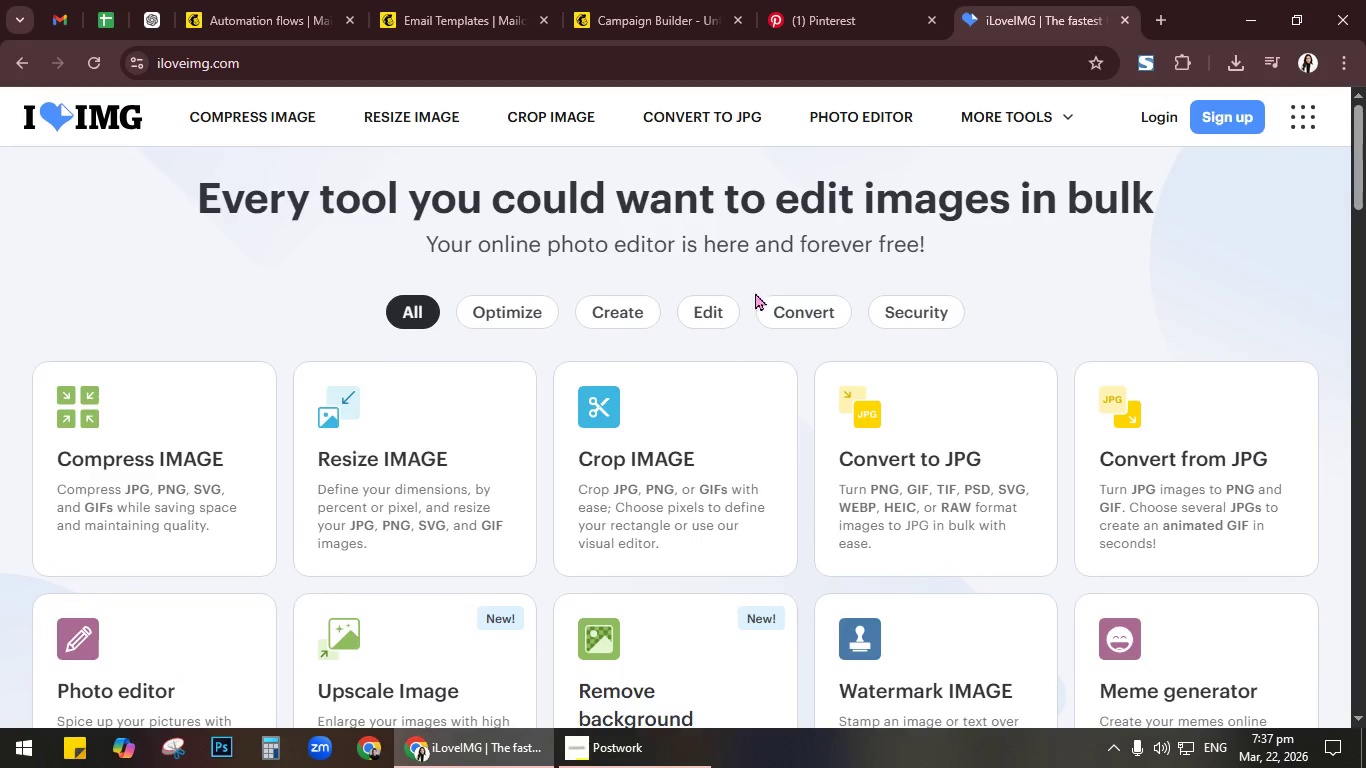 
mouse_move([1078, 126])
 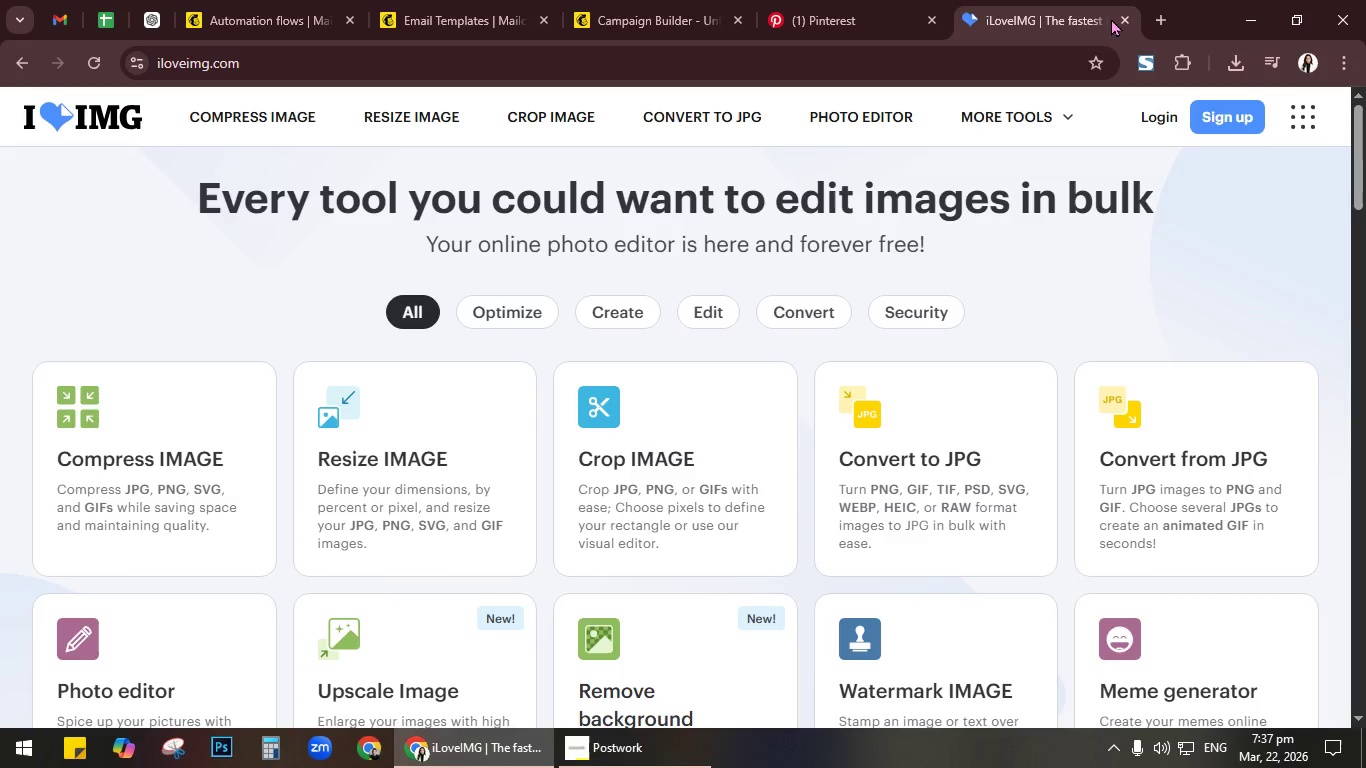 
double_click([1129, 19])
 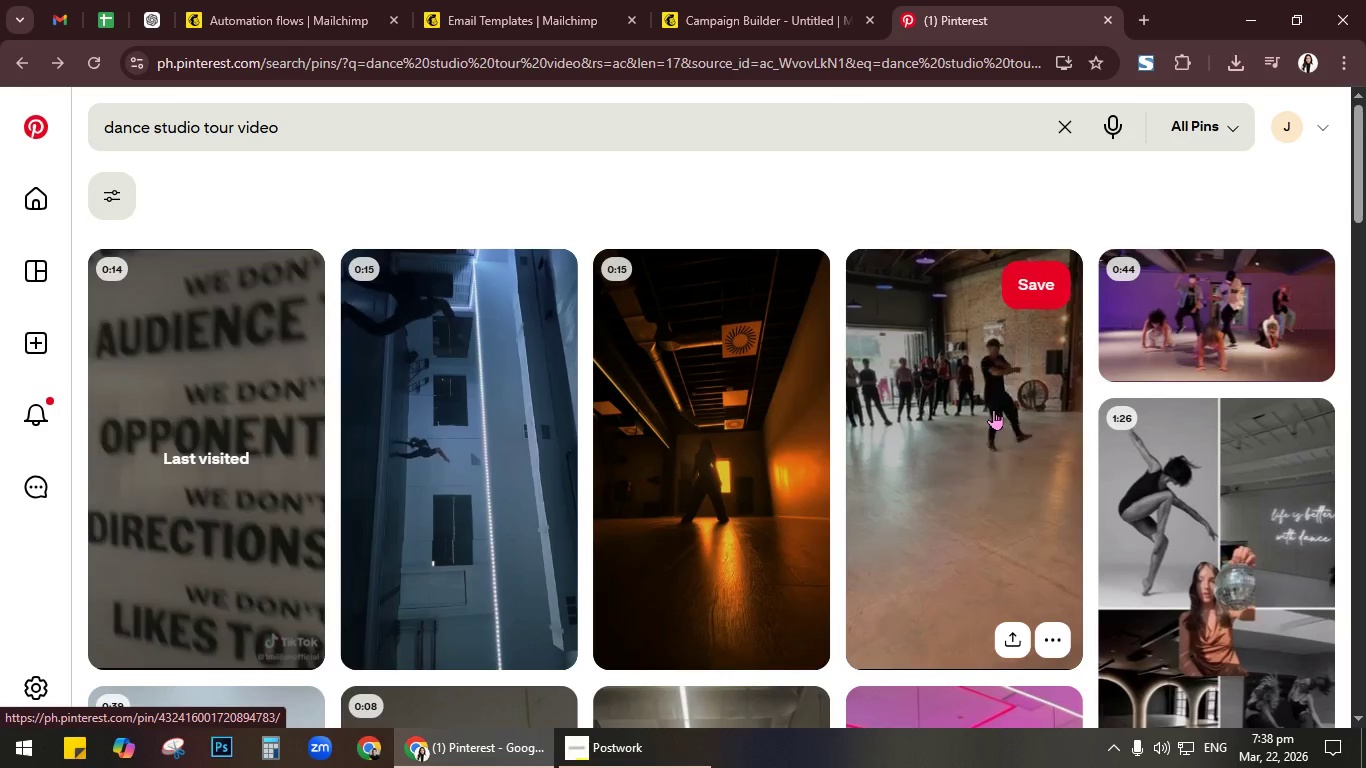 
wait(23.62)
 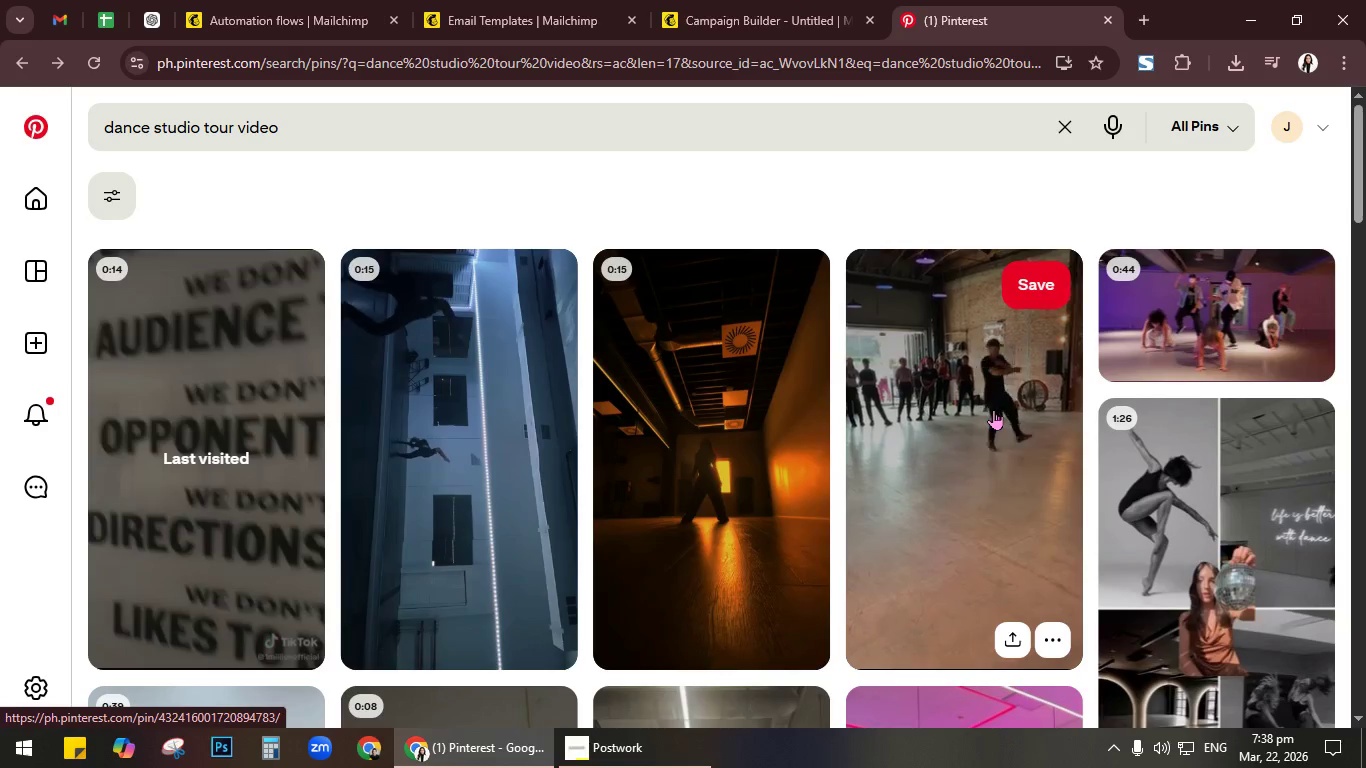 
key(Alt+AltLeft)
 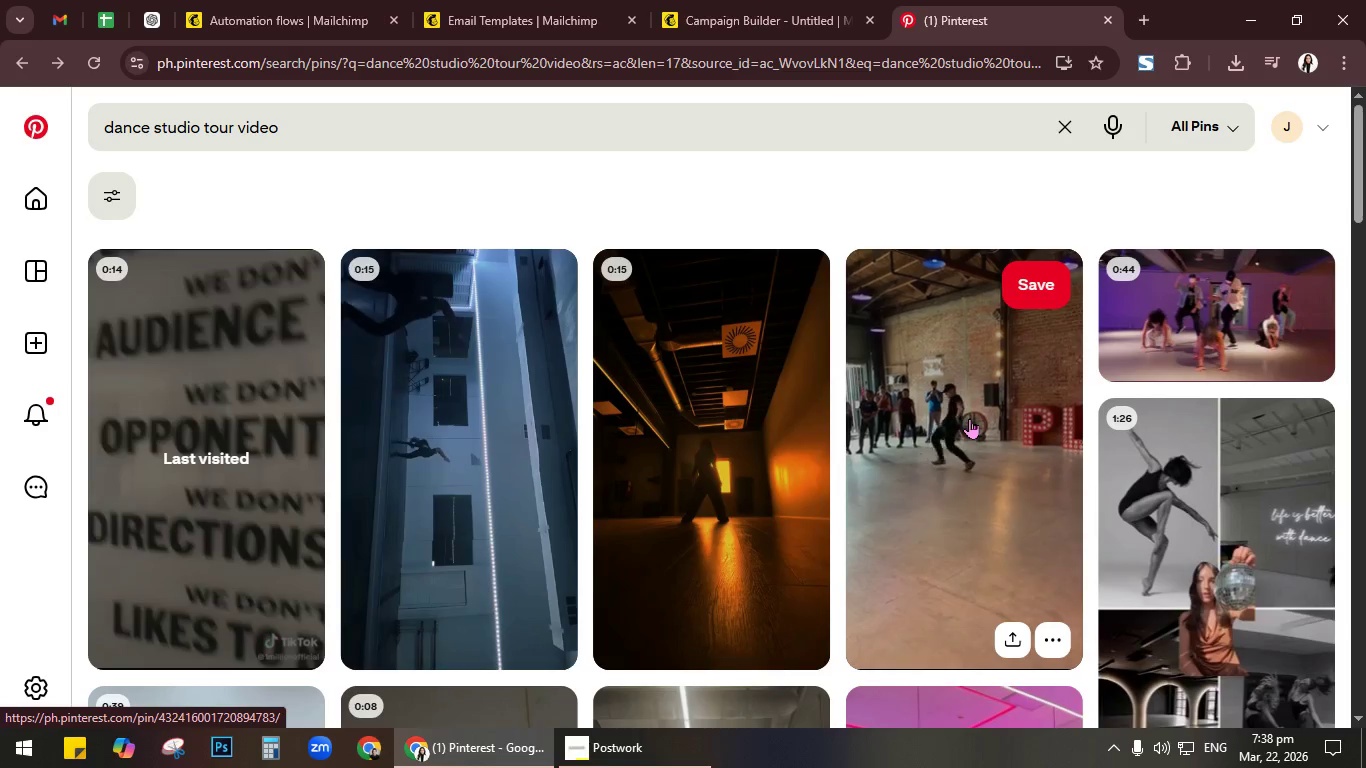 
key(Alt+Tab)